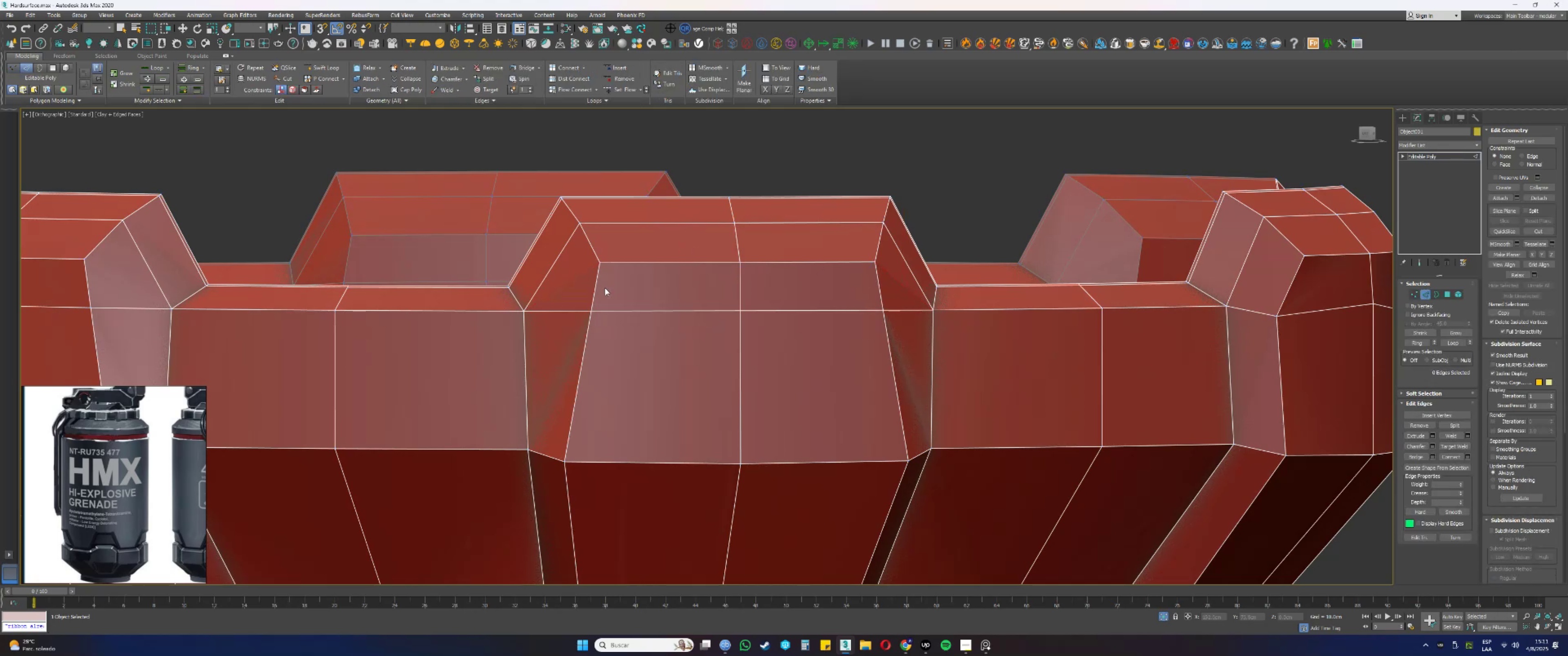 
key(4)
 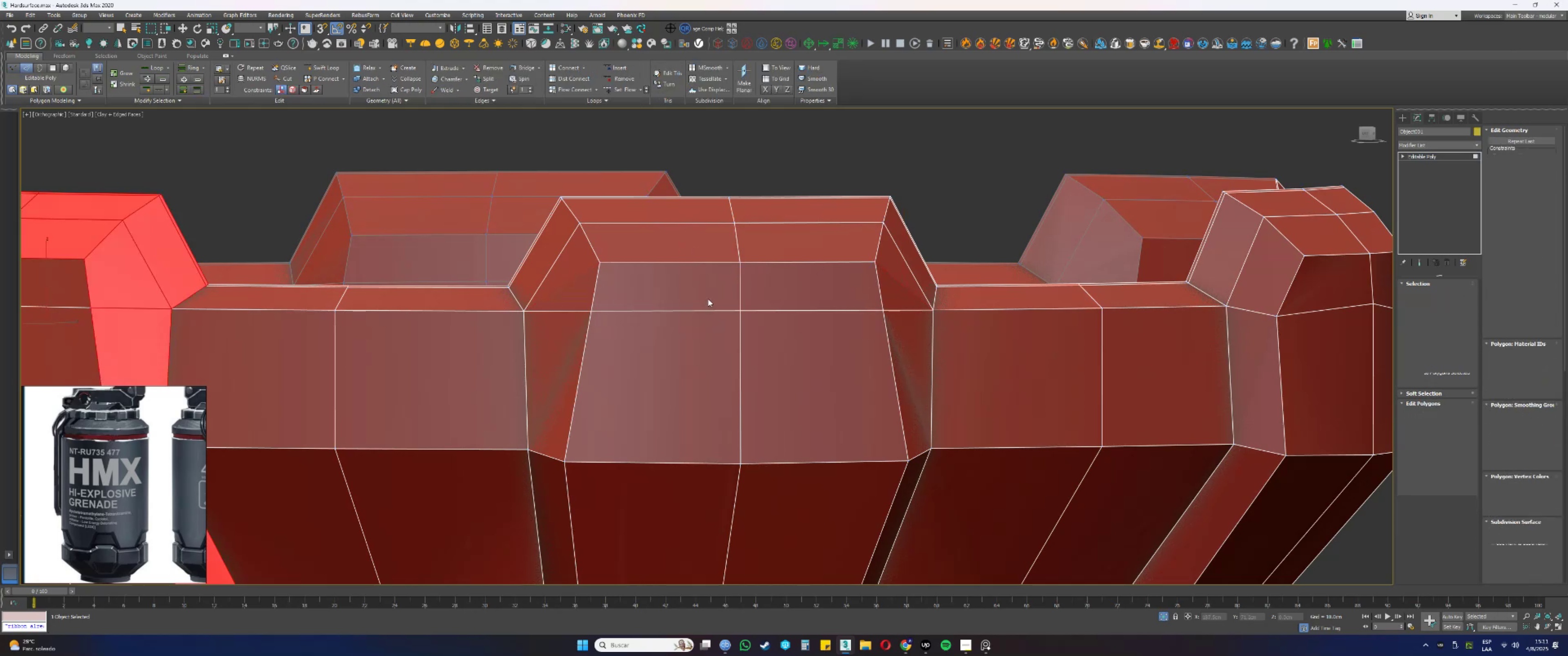 
left_click([712, 288])
 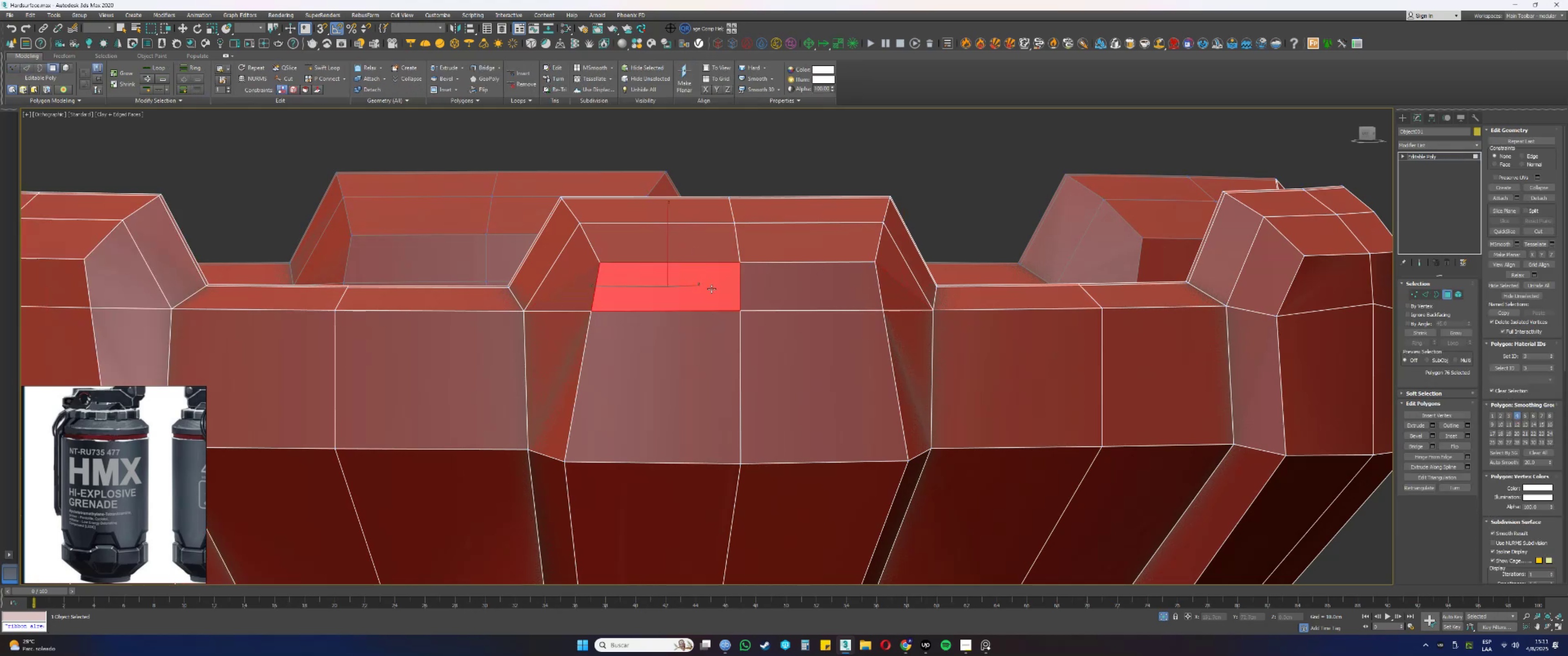 
hold_key(key=ControlLeft, duration=0.75)
double_click([782, 301])
 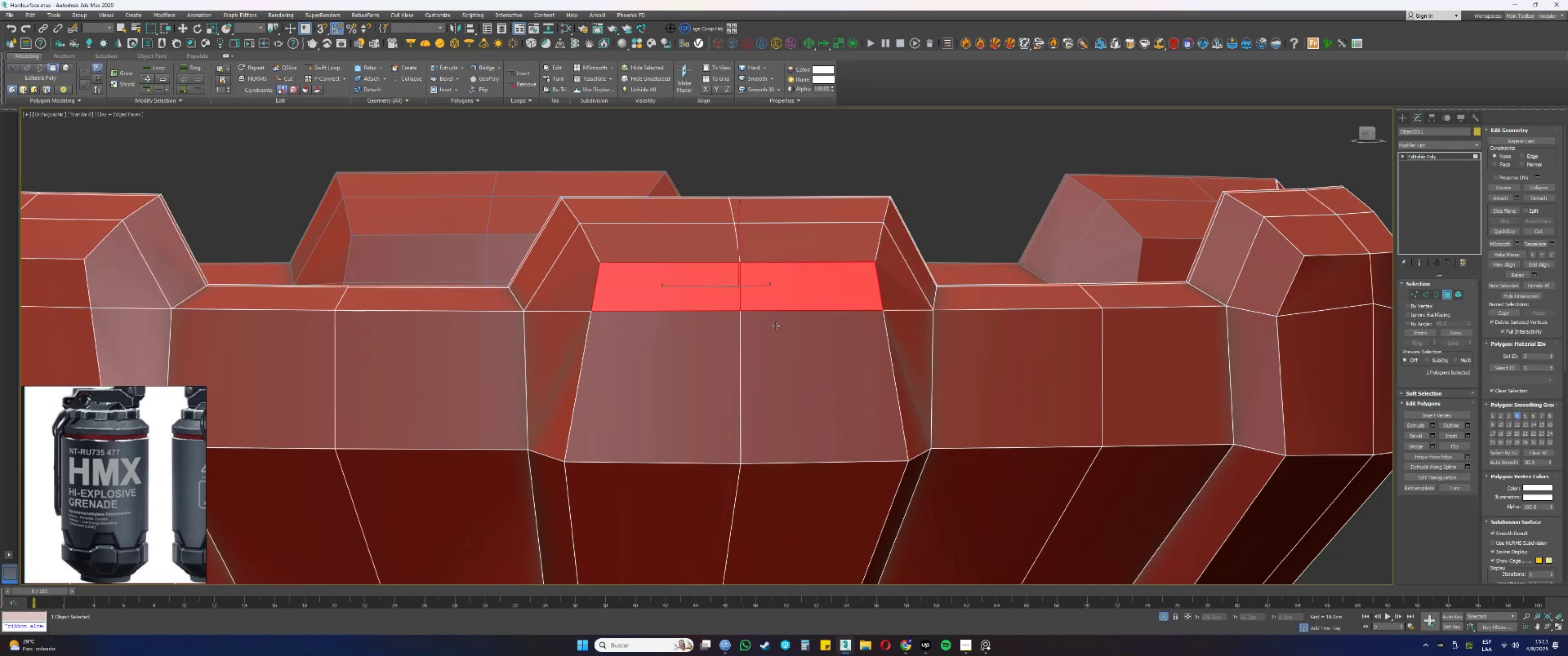 
triple_click([770, 345])
 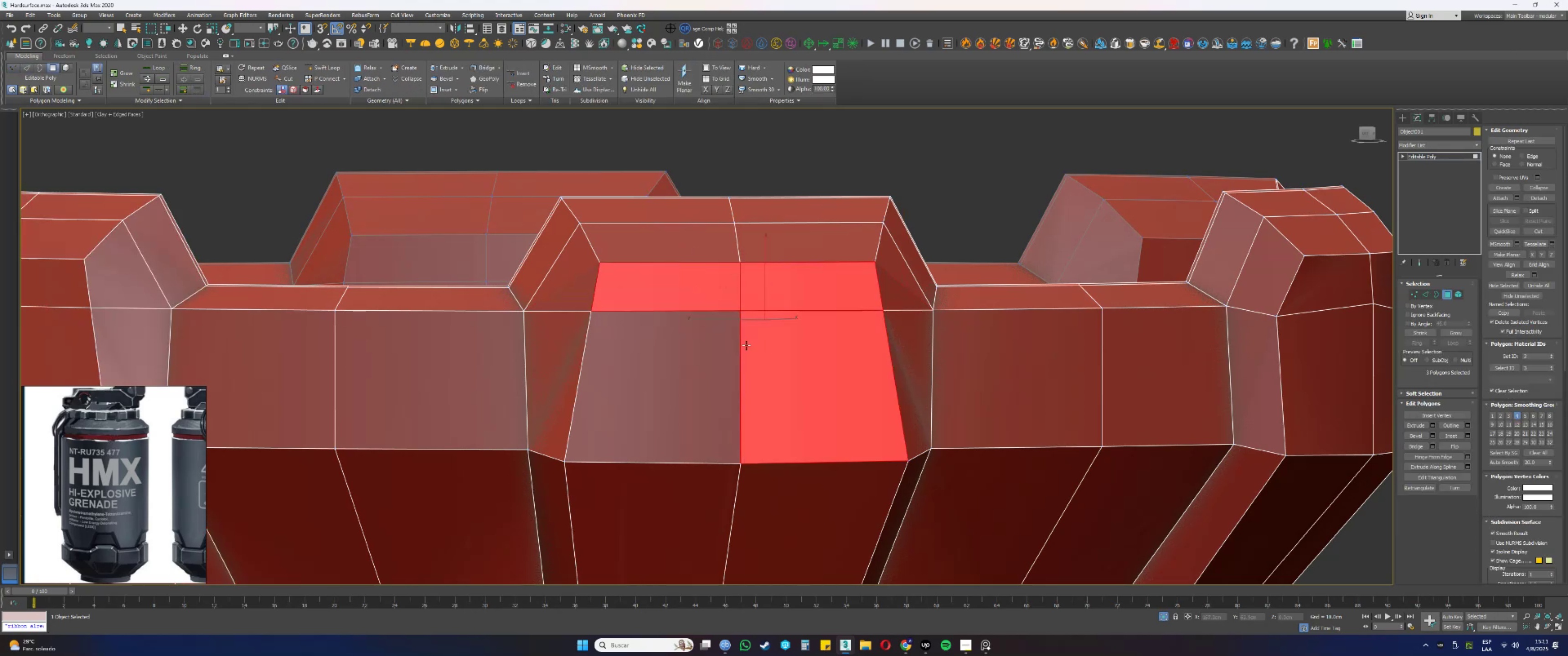 
triple_click([720, 346])
 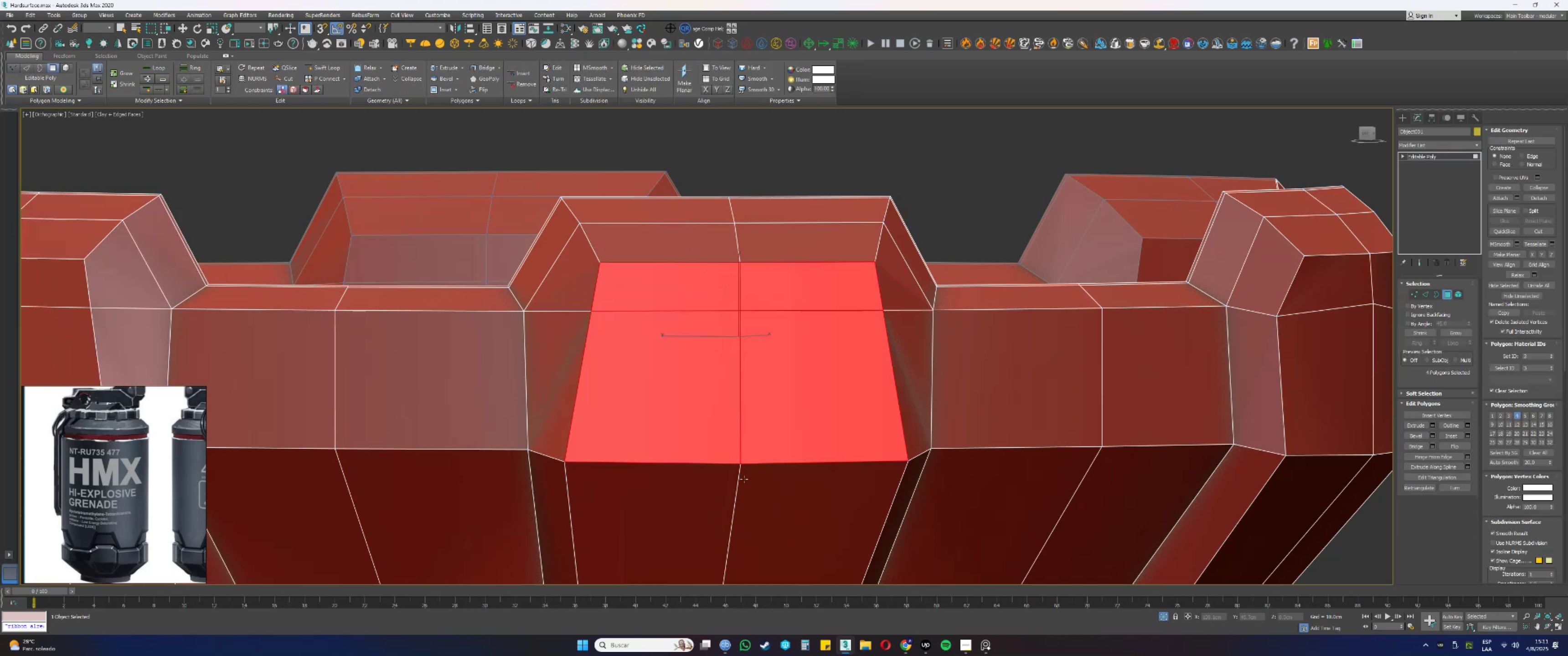 
hold_key(key=ControlLeft, duration=0.56)
double_click([752, 402])
 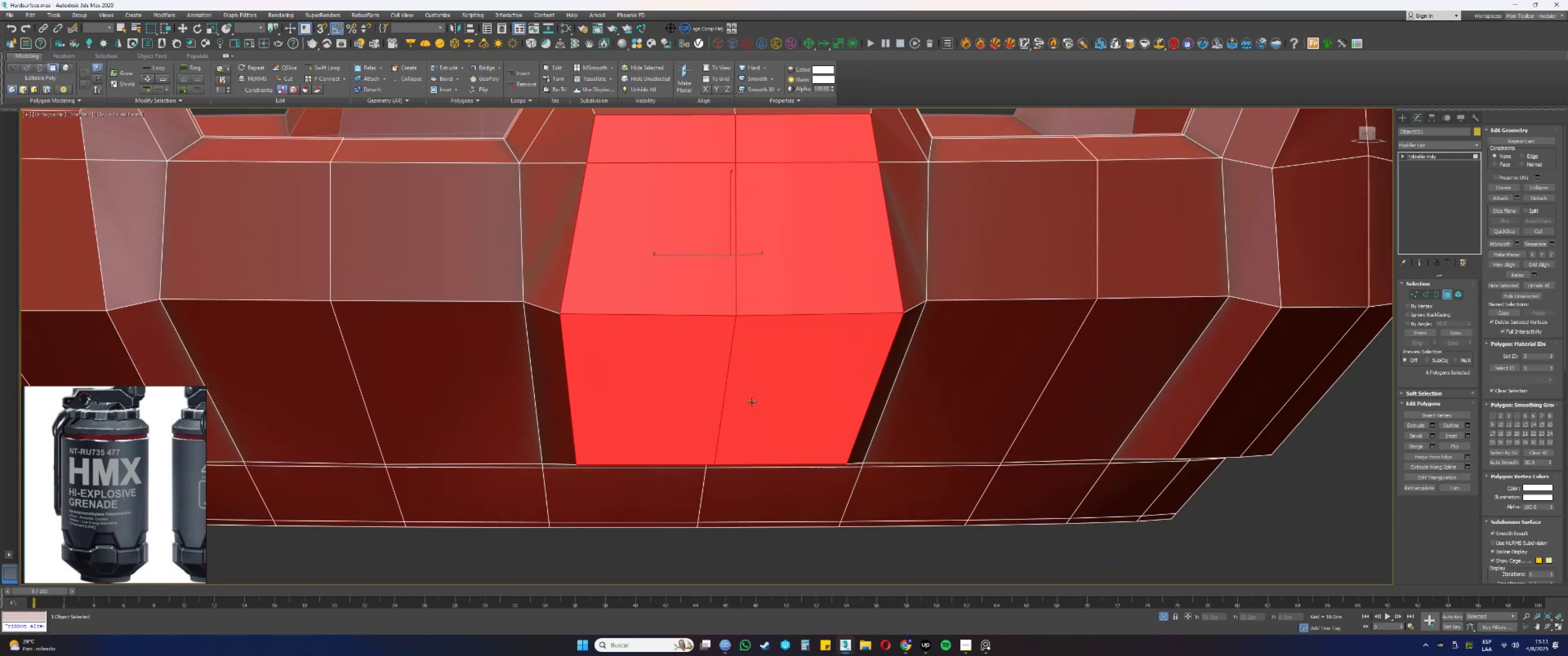 
hold_key(key=AltLeft, duration=0.58)
scroll: coordinate [750, 394], scroll_direction: down, amount: 1.0
 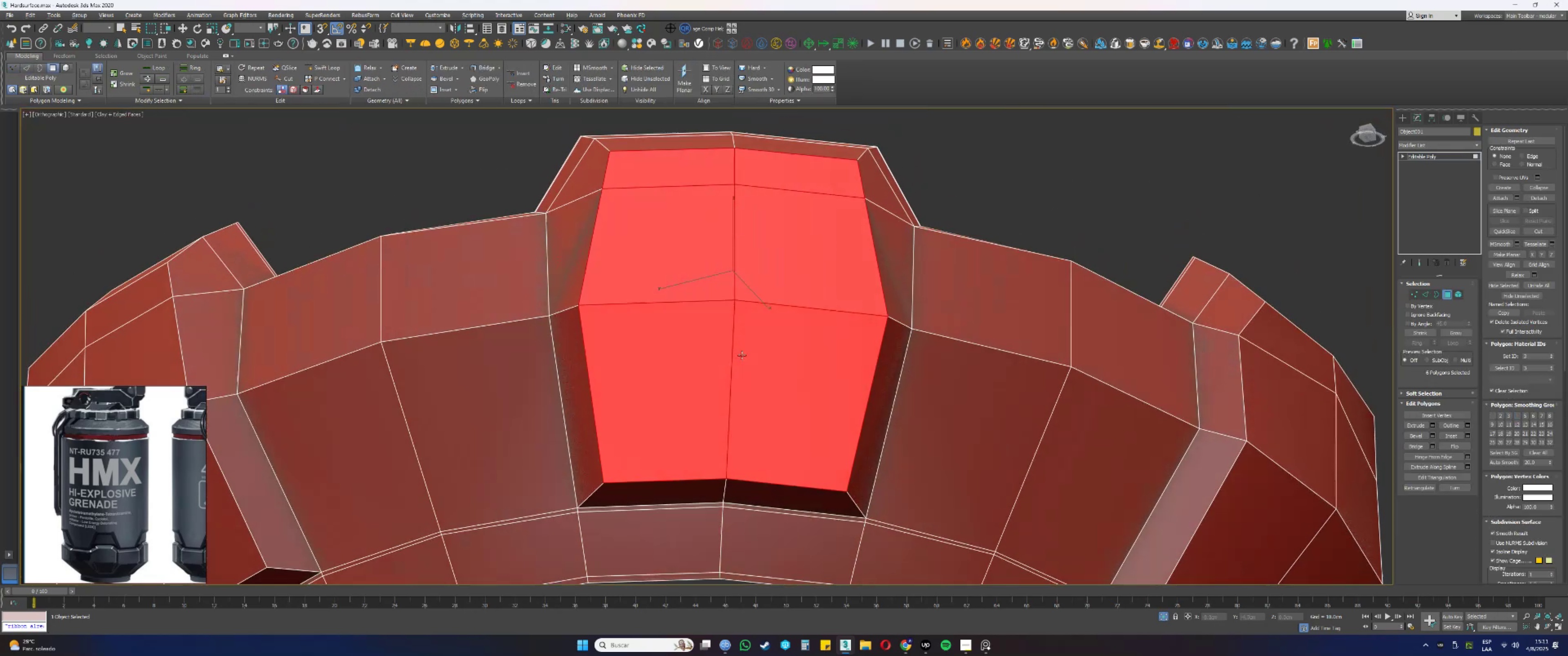 
hold_key(key=AltLeft, duration=0.34)
 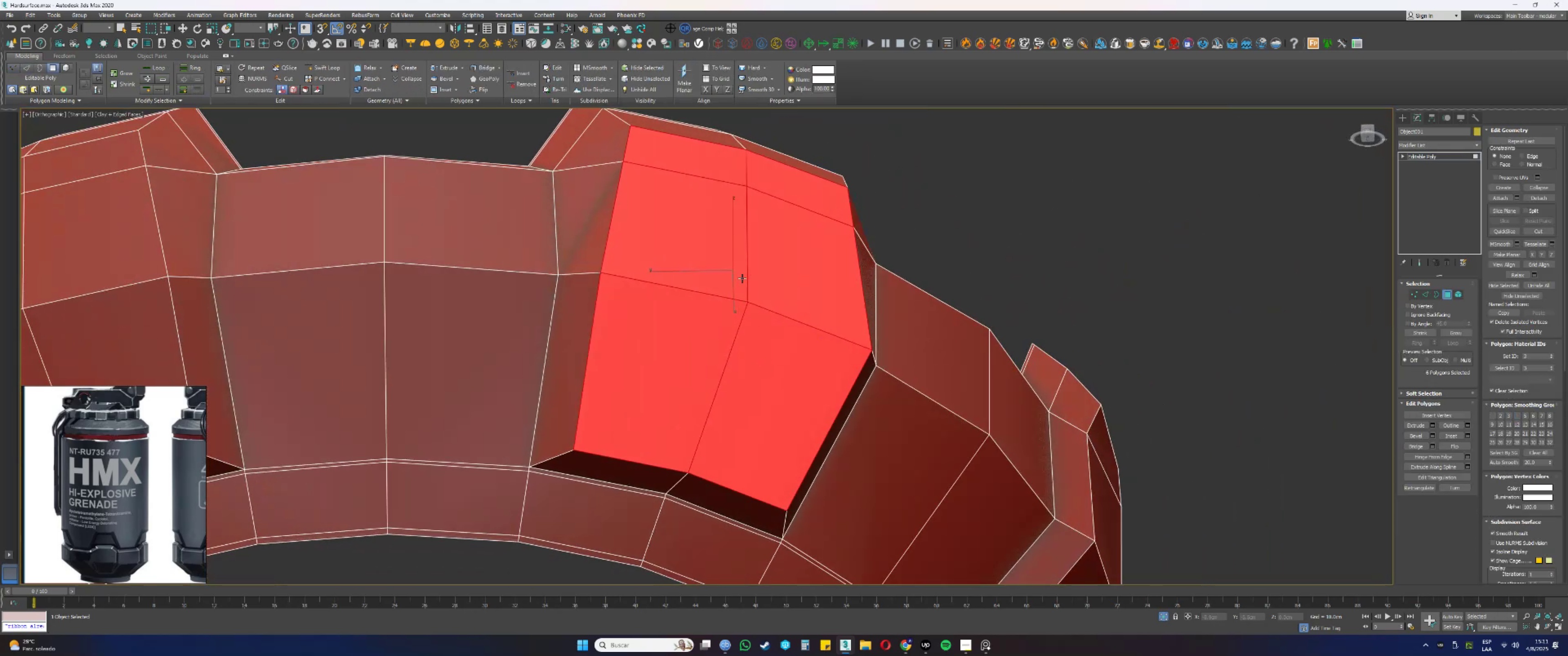 
hold_key(key=AltLeft, duration=0.31)
 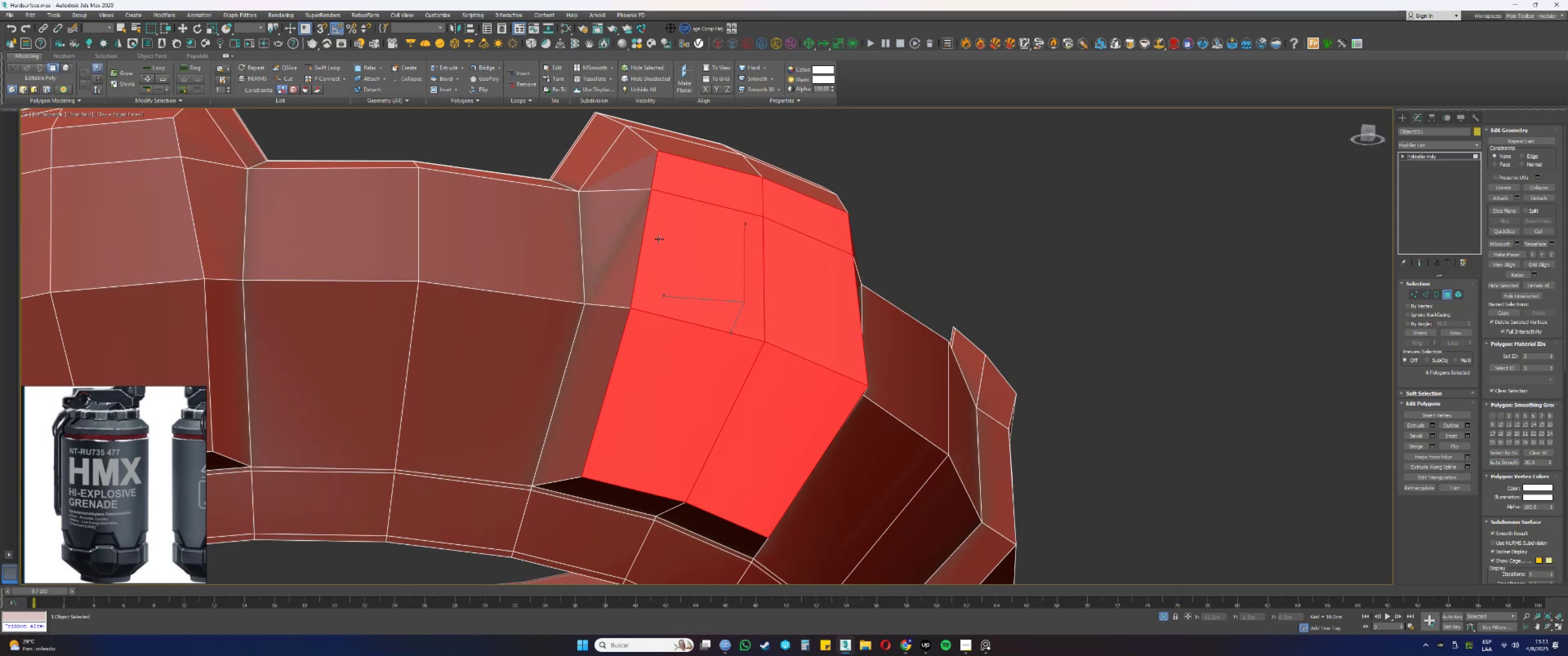 
hold_key(key=AltLeft, duration=0.42)
 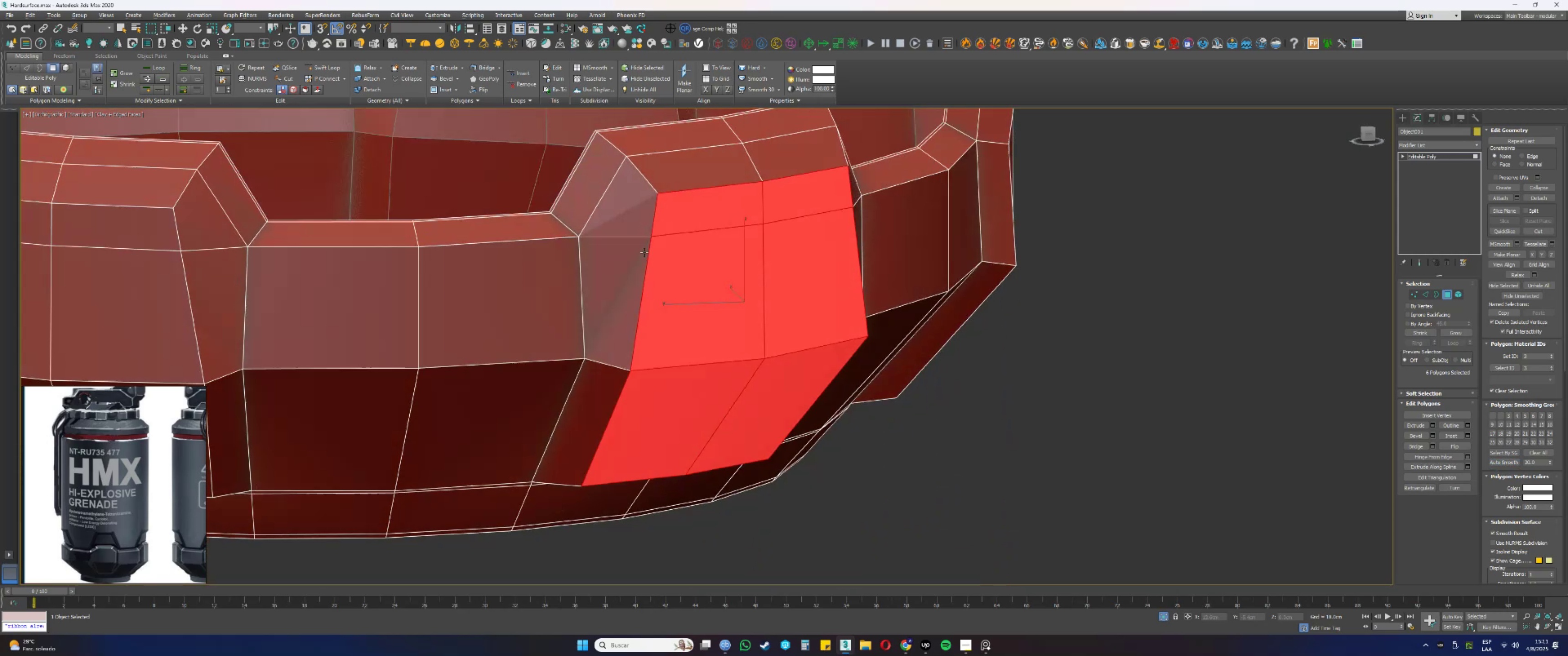 
key(Control+ControlLeft)
 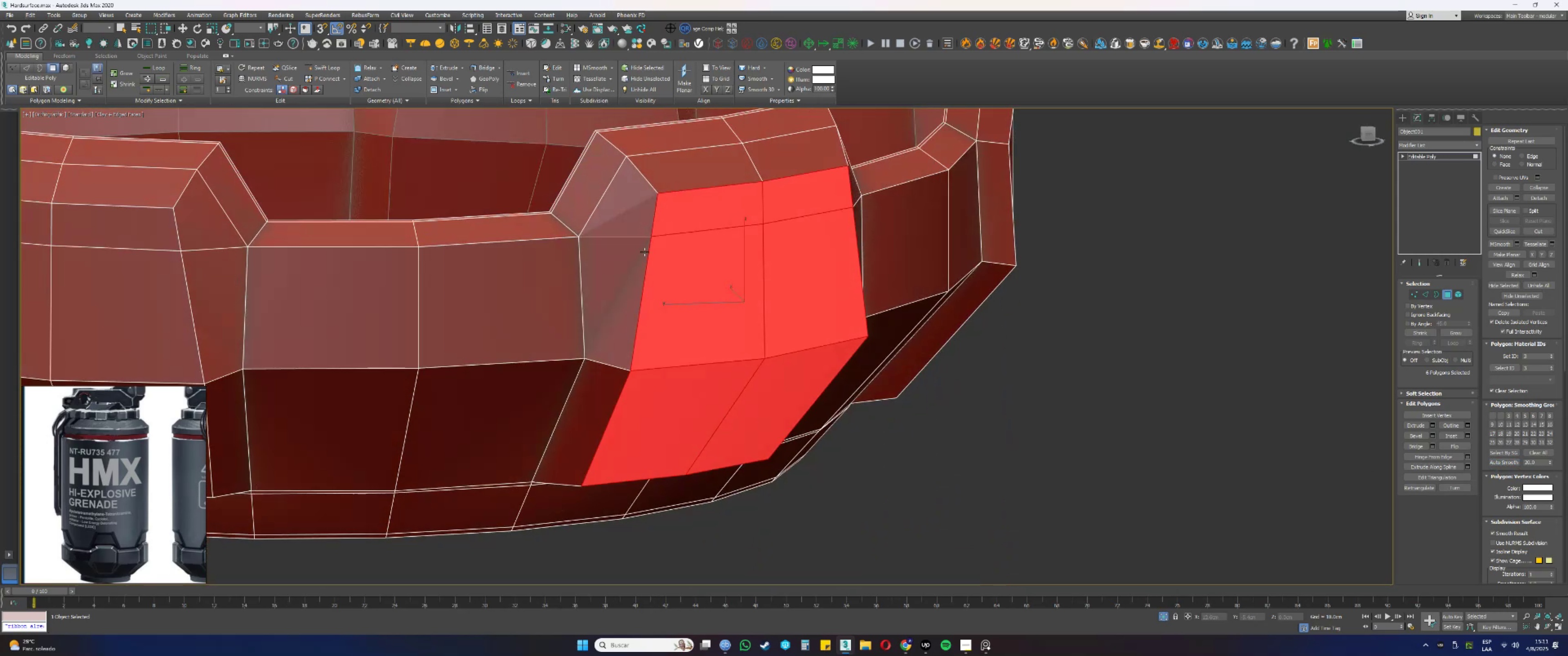 
key(Control+Z)
 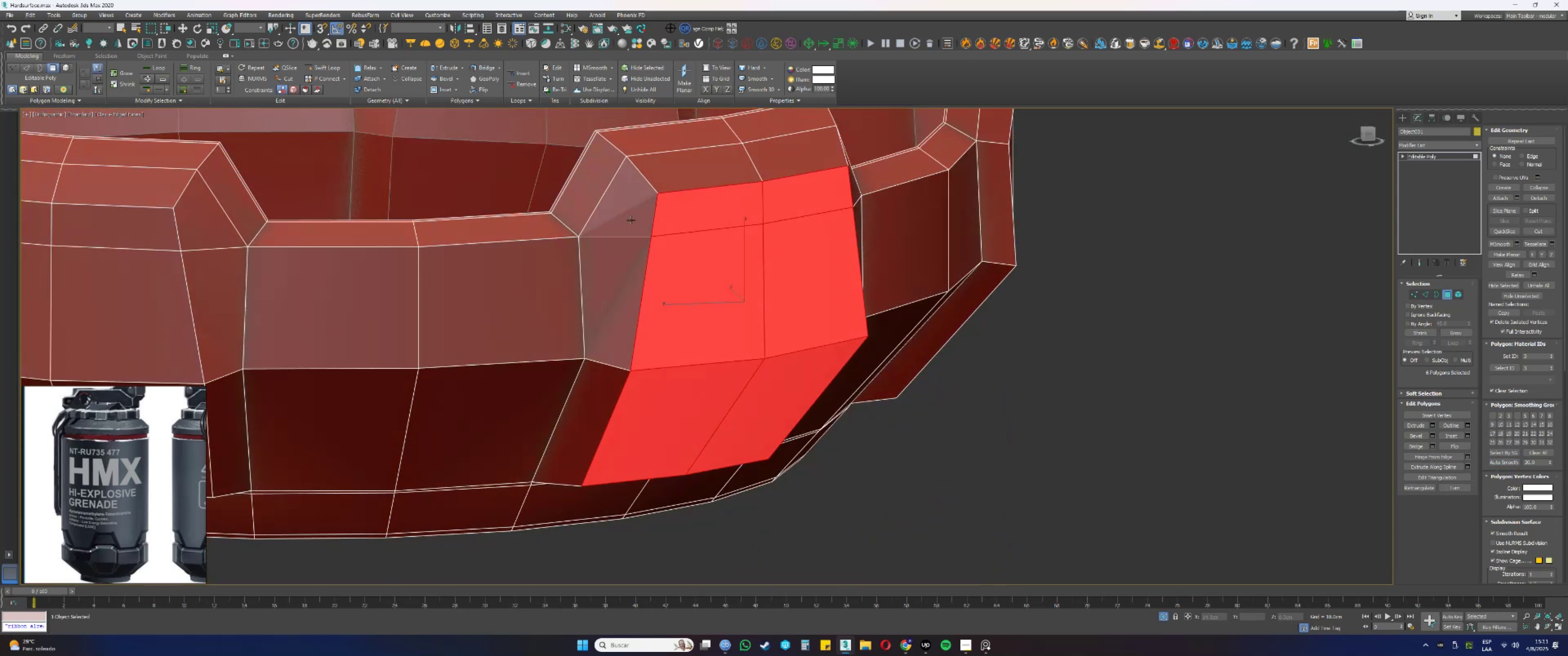 
left_click([614, 205])
 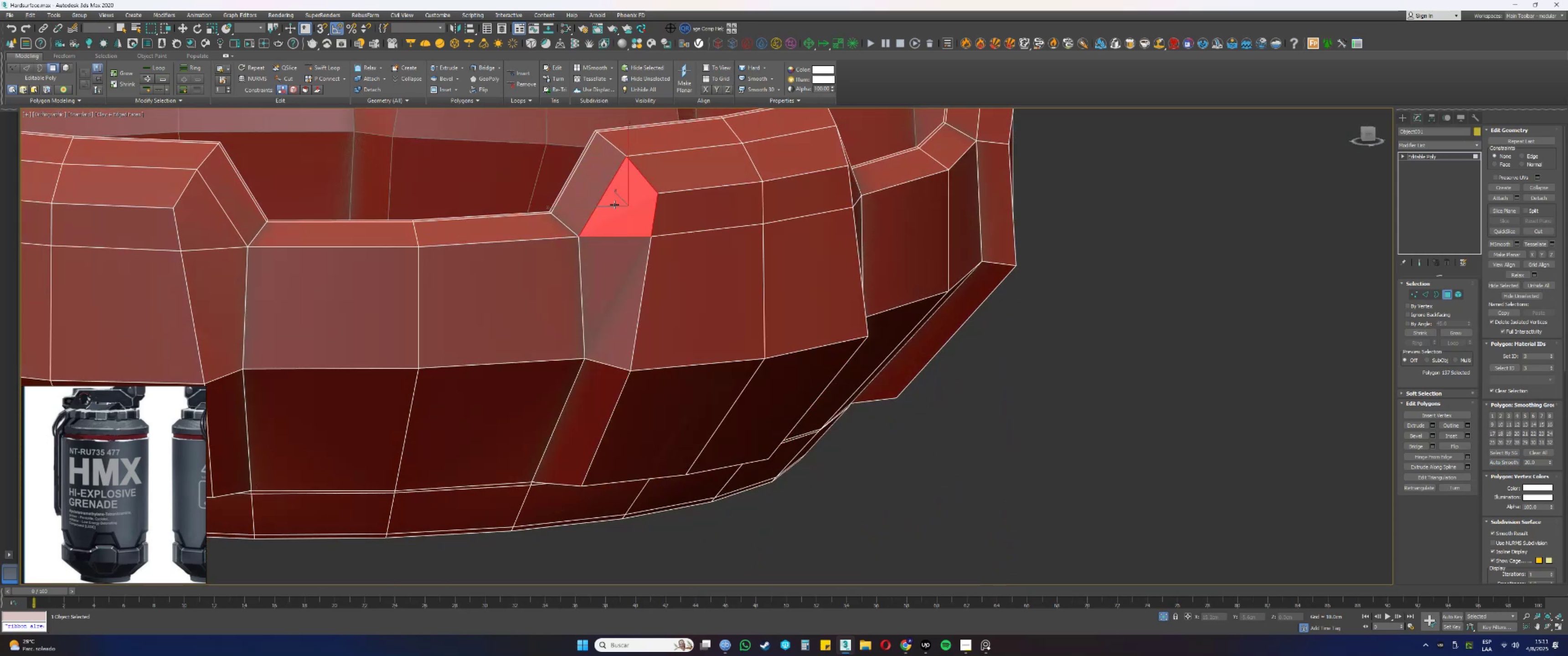 
key(Control+ControlLeft)
 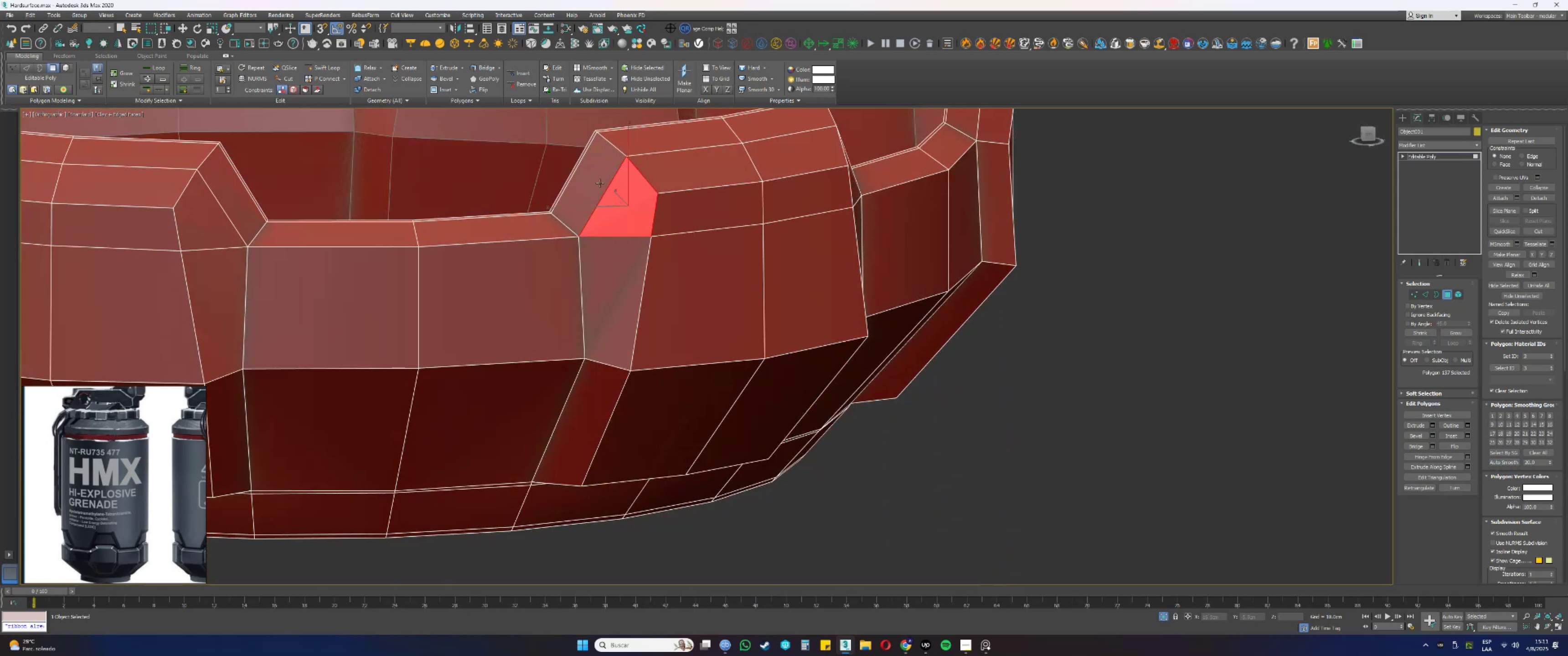 
double_click([598, 179])
 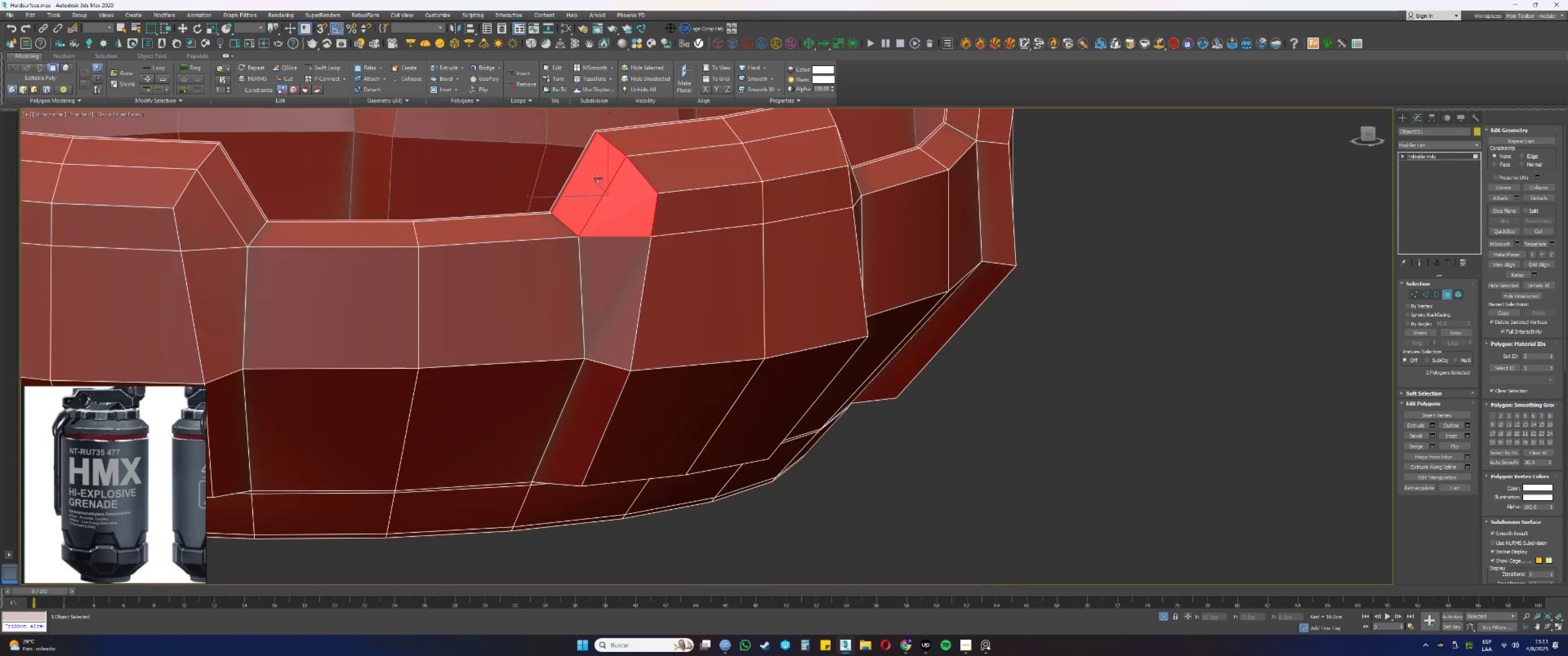 
key(Alt+AltLeft)
 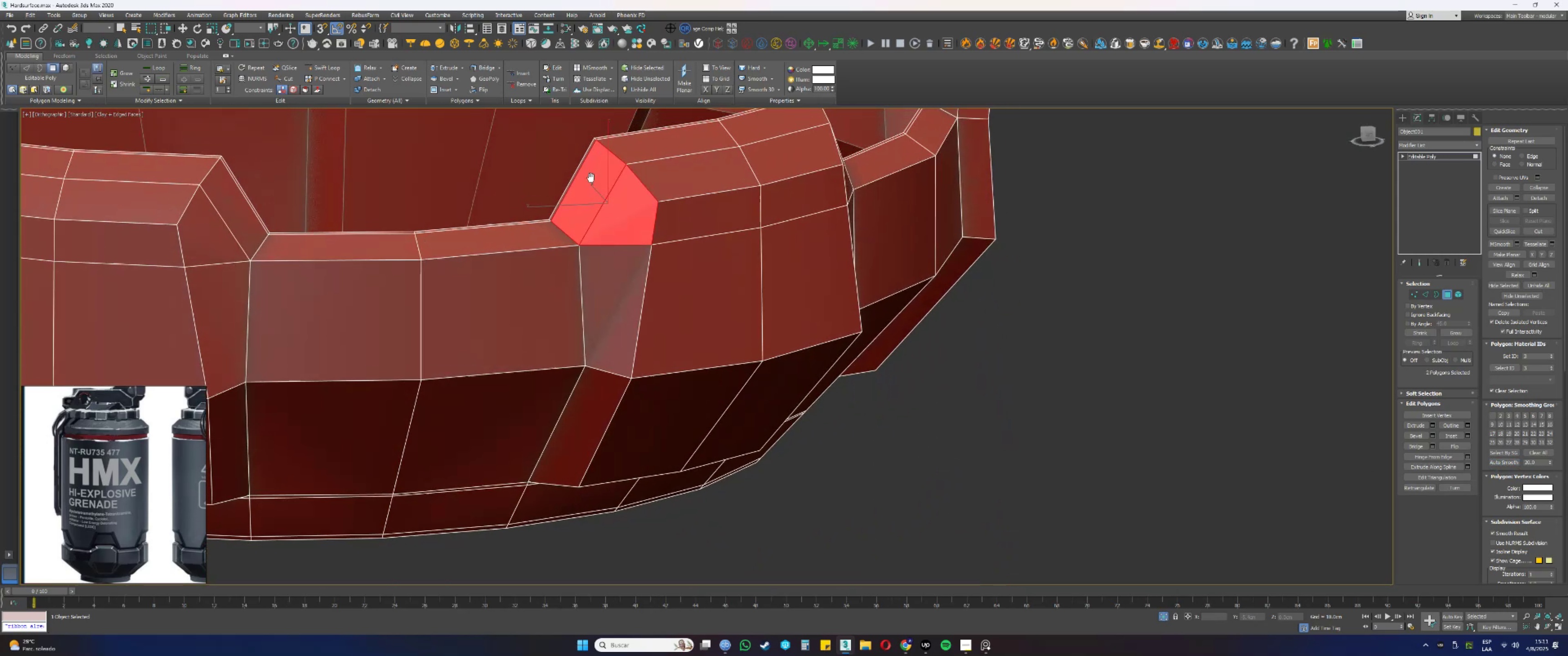 
scroll: coordinate [594, 247], scroll_direction: up, amount: 2.0
 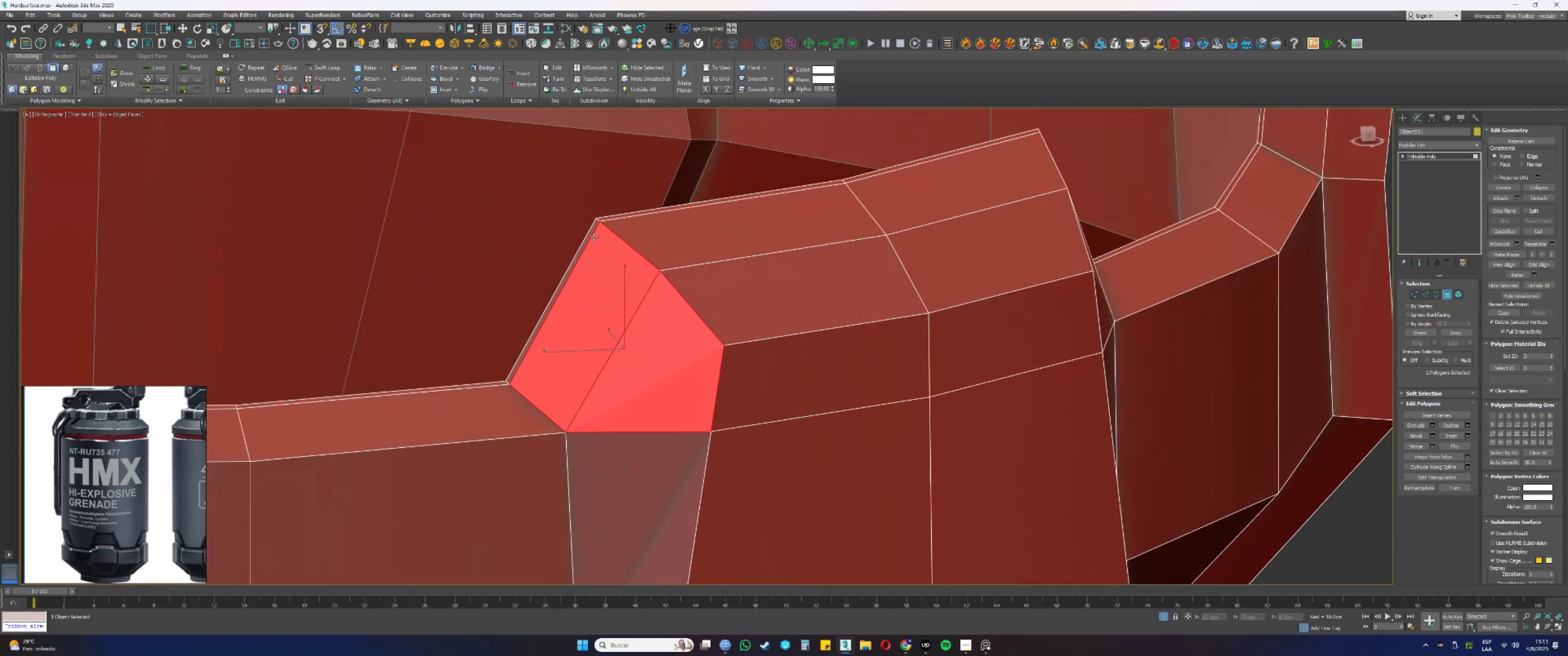 
hold_key(key=ControlLeft, duration=0.4)
left_click([593, 228])
 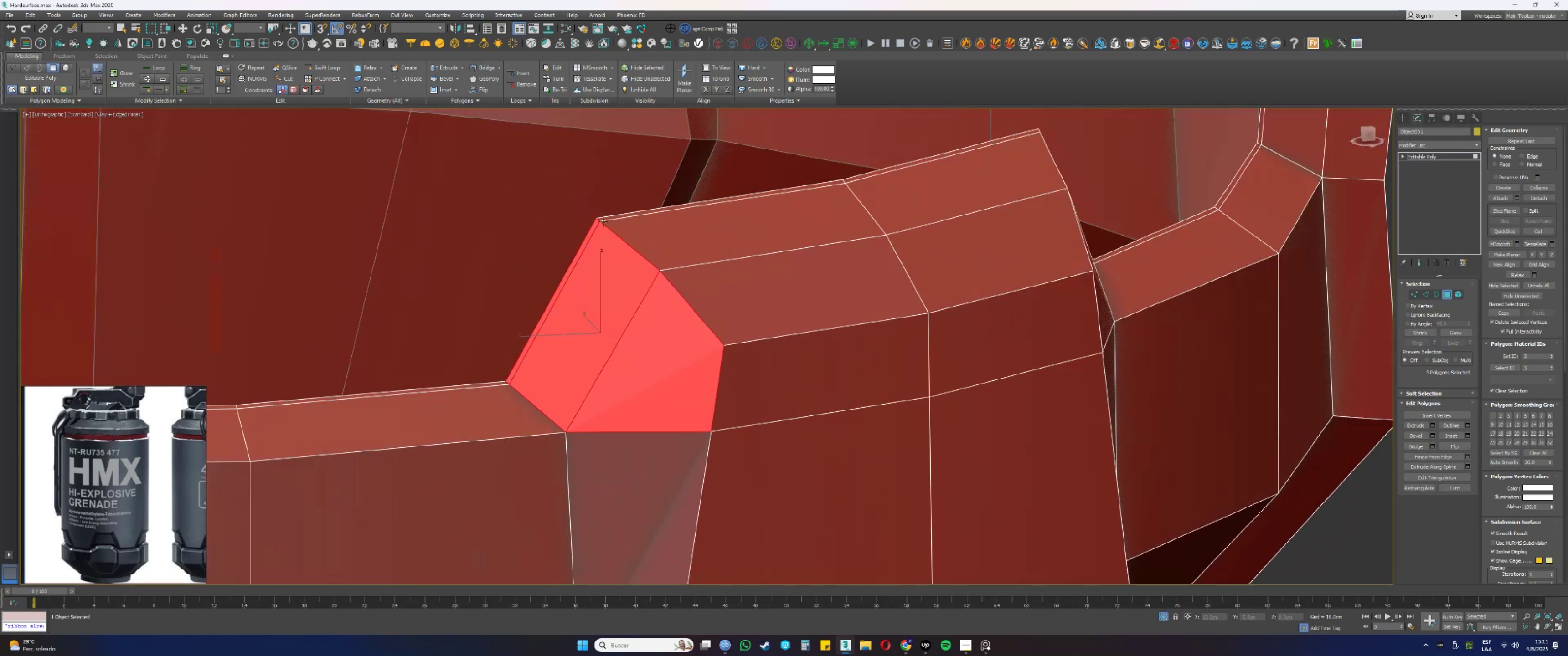 
hold_key(key=ControlLeft, duration=1.14)
double_click([613, 222])
 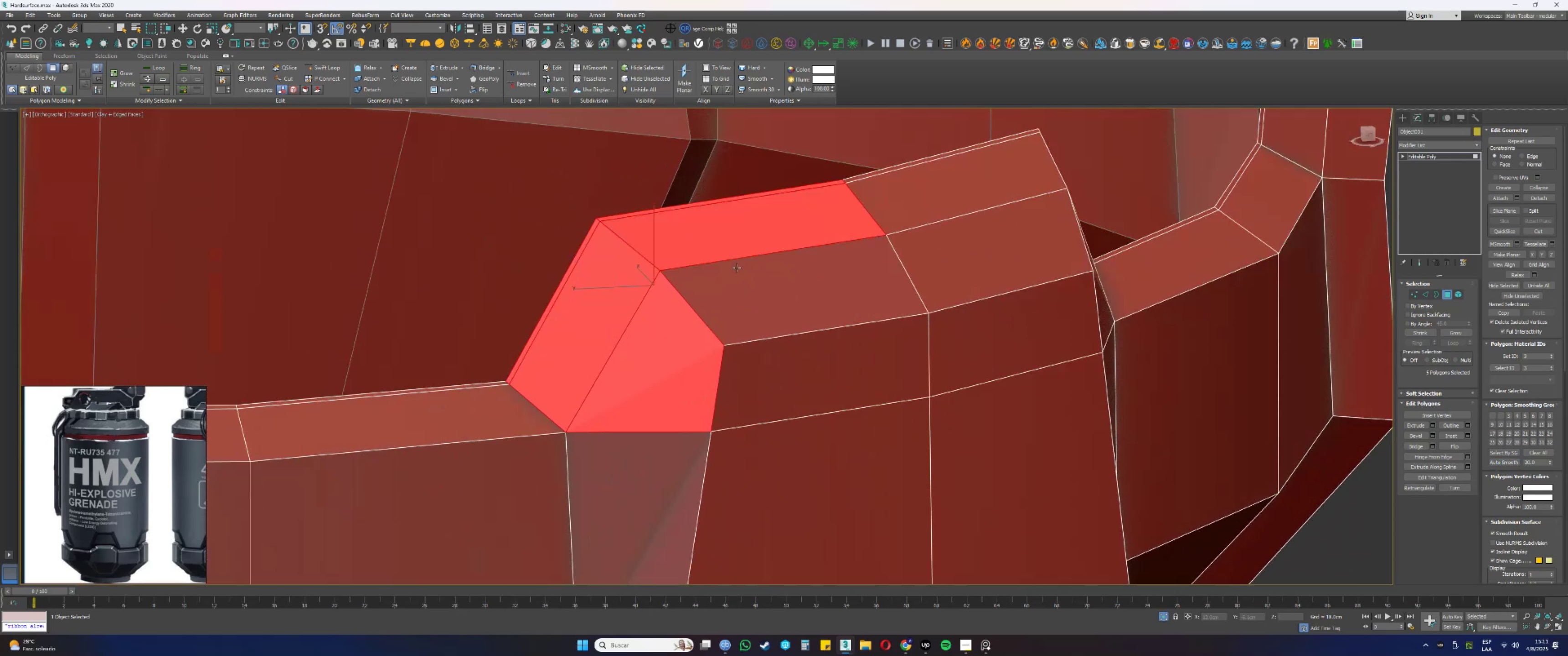 
triple_click([748, 273])
 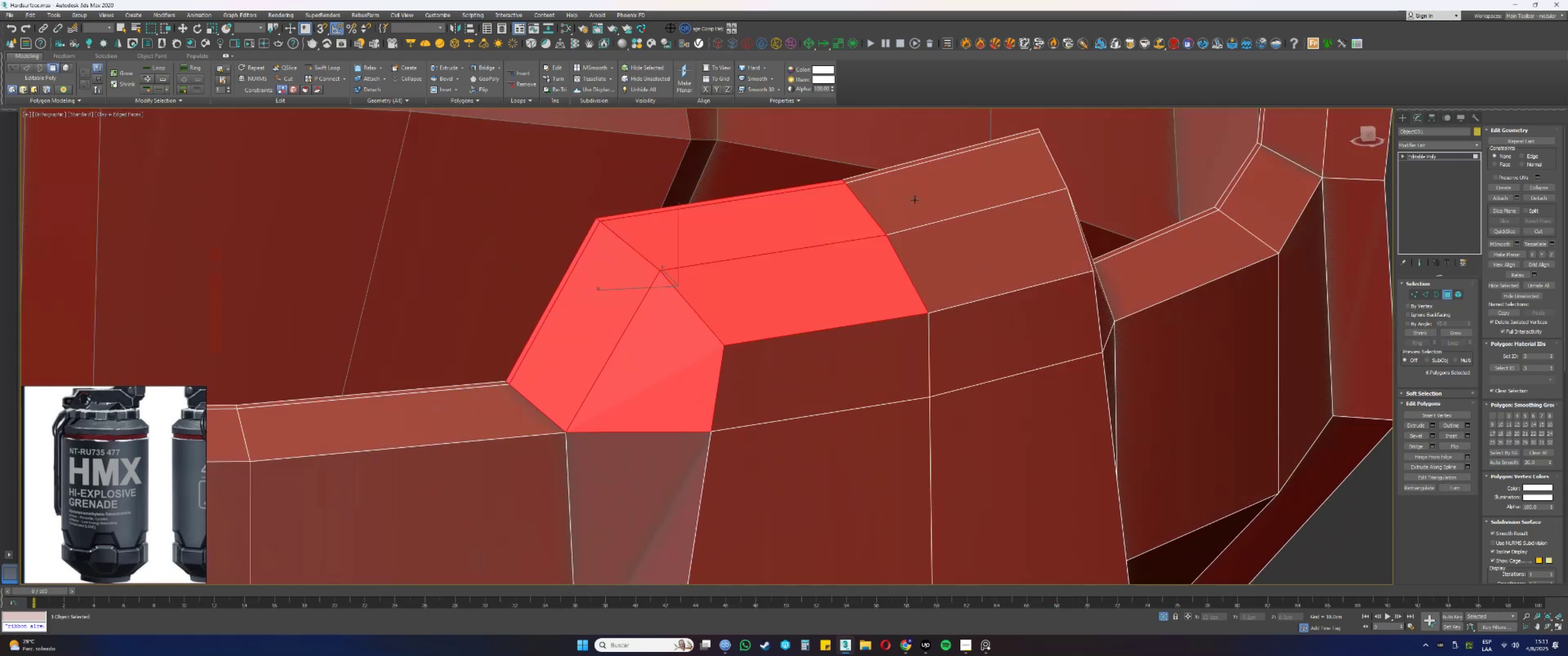 
scroll: coordinate [887, 167], scroll_direction: up, amount: 1.0
 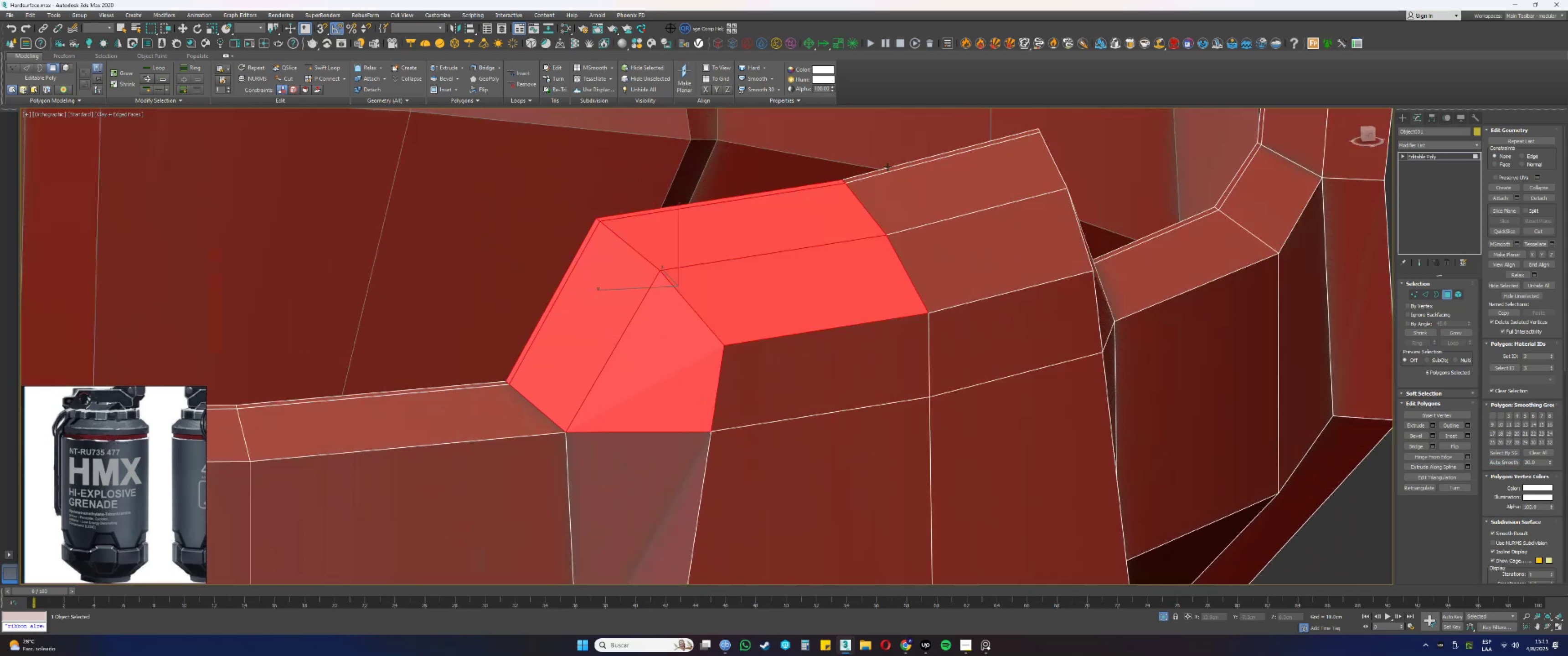 
hold_key(key=ControlLeft, duration=1.25)
double_click([887, 192])
 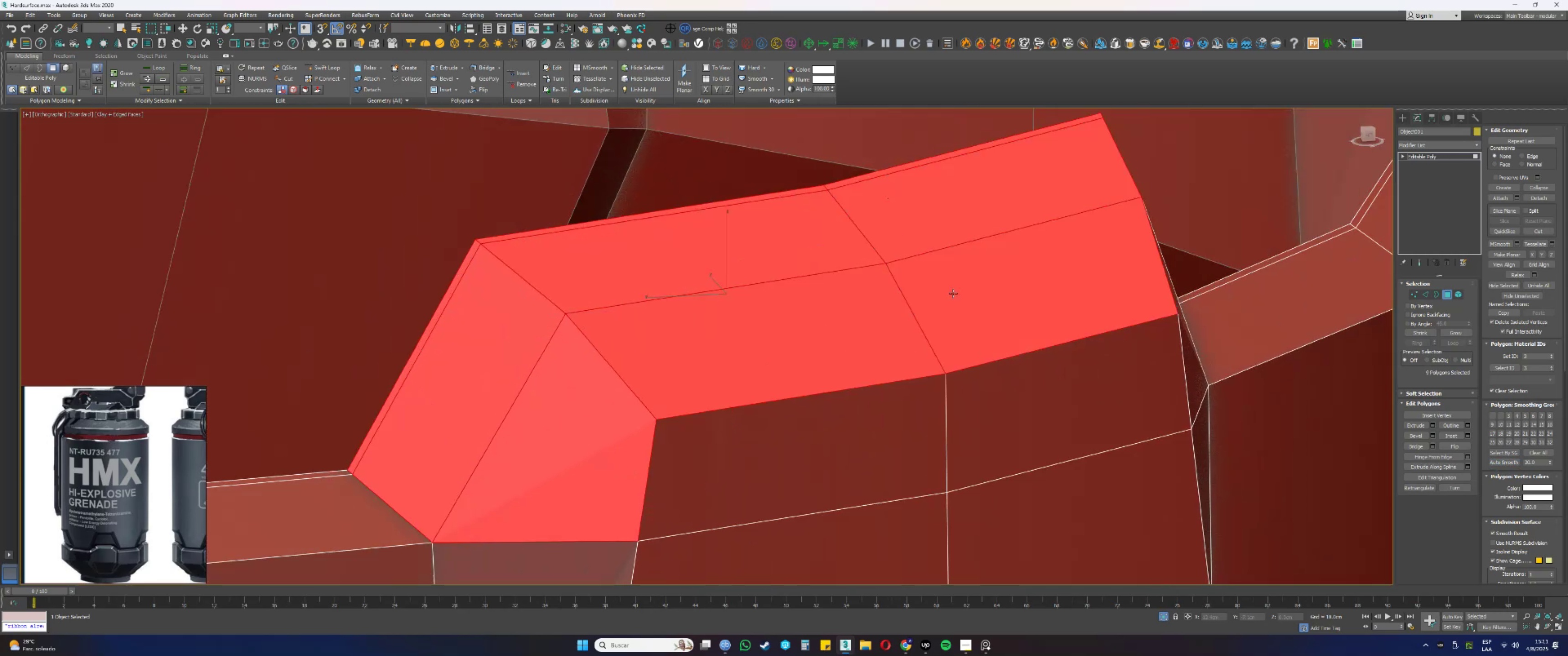 
scroll: coordinate [856, 258], scroll_direction: down, amount: 2.0
 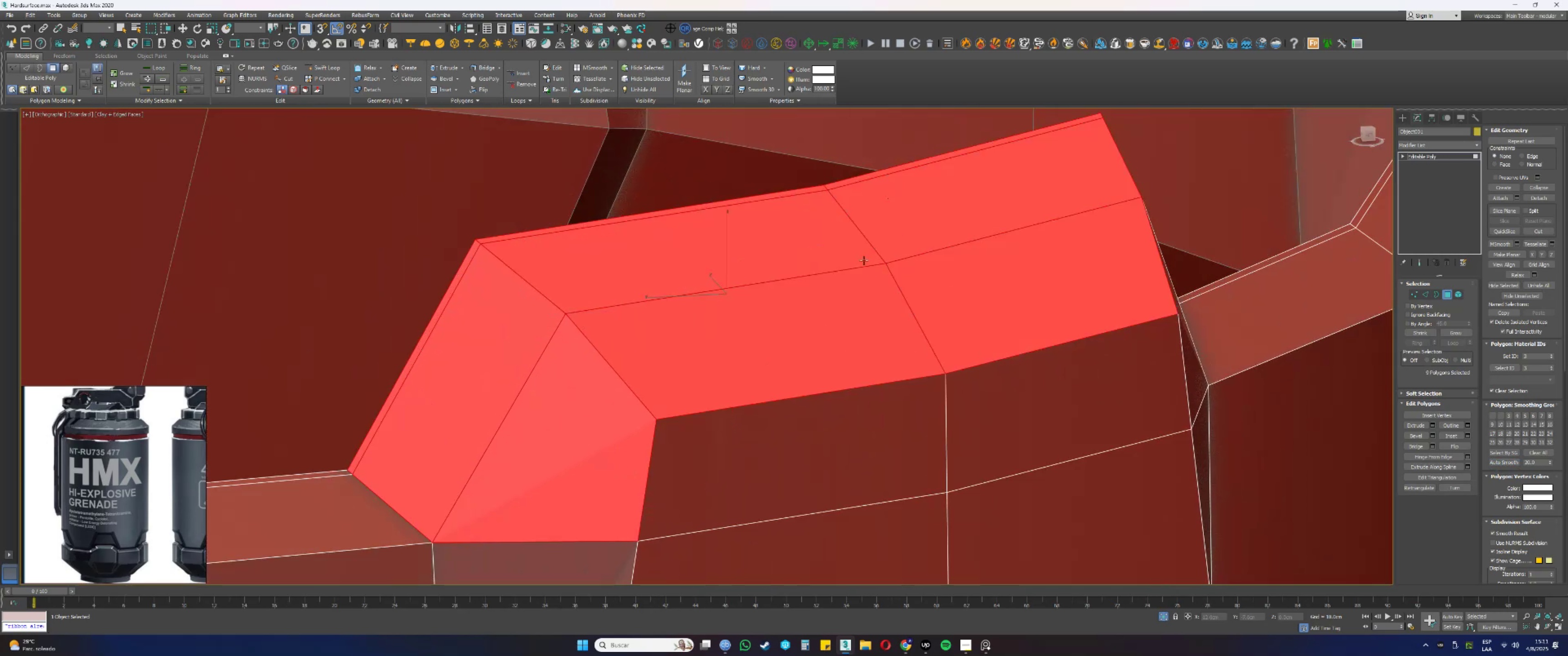 
hold_key(key=AltLeft, duration=0.56)
 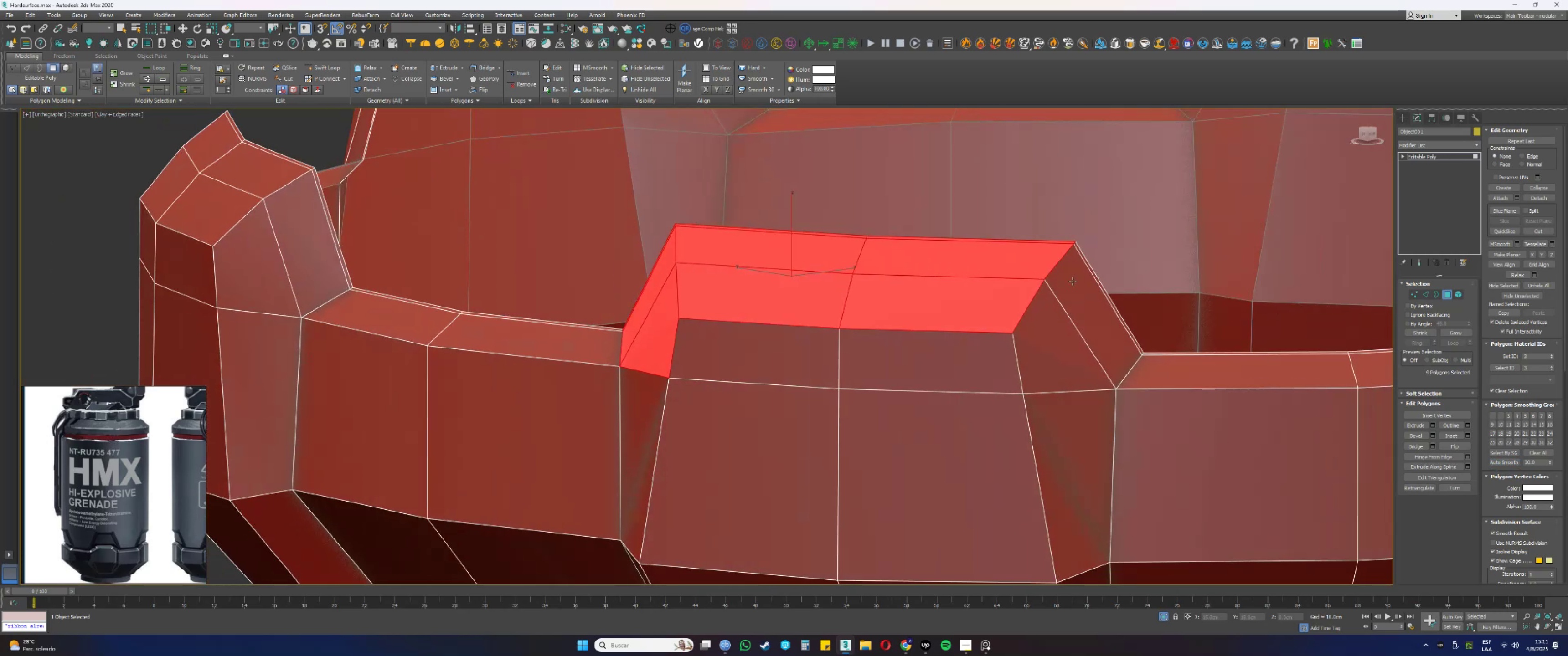 
scroll: coordinate [1098, 268], scroll_direction: up, amount: 2.0
 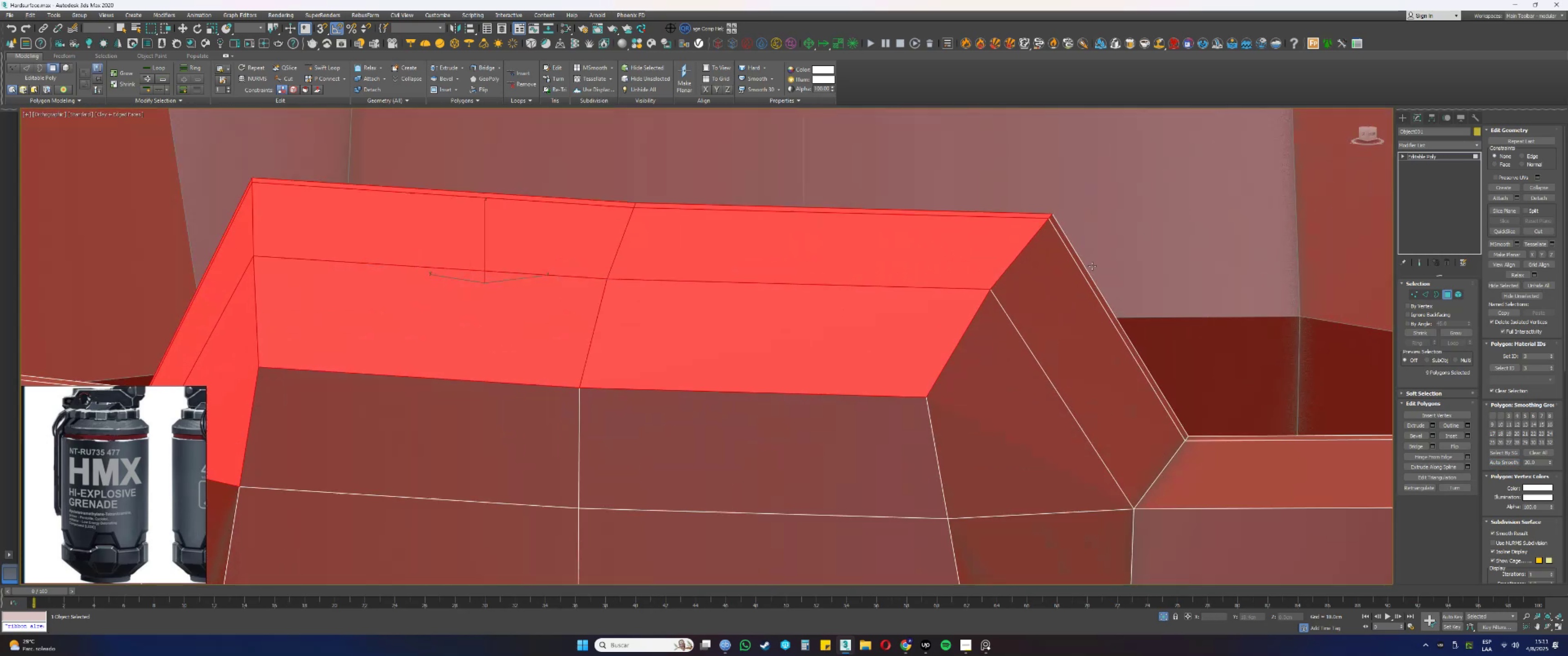 
hold_key(key=ControlLeft, duration=0.66)
double_click([1062, 275])
 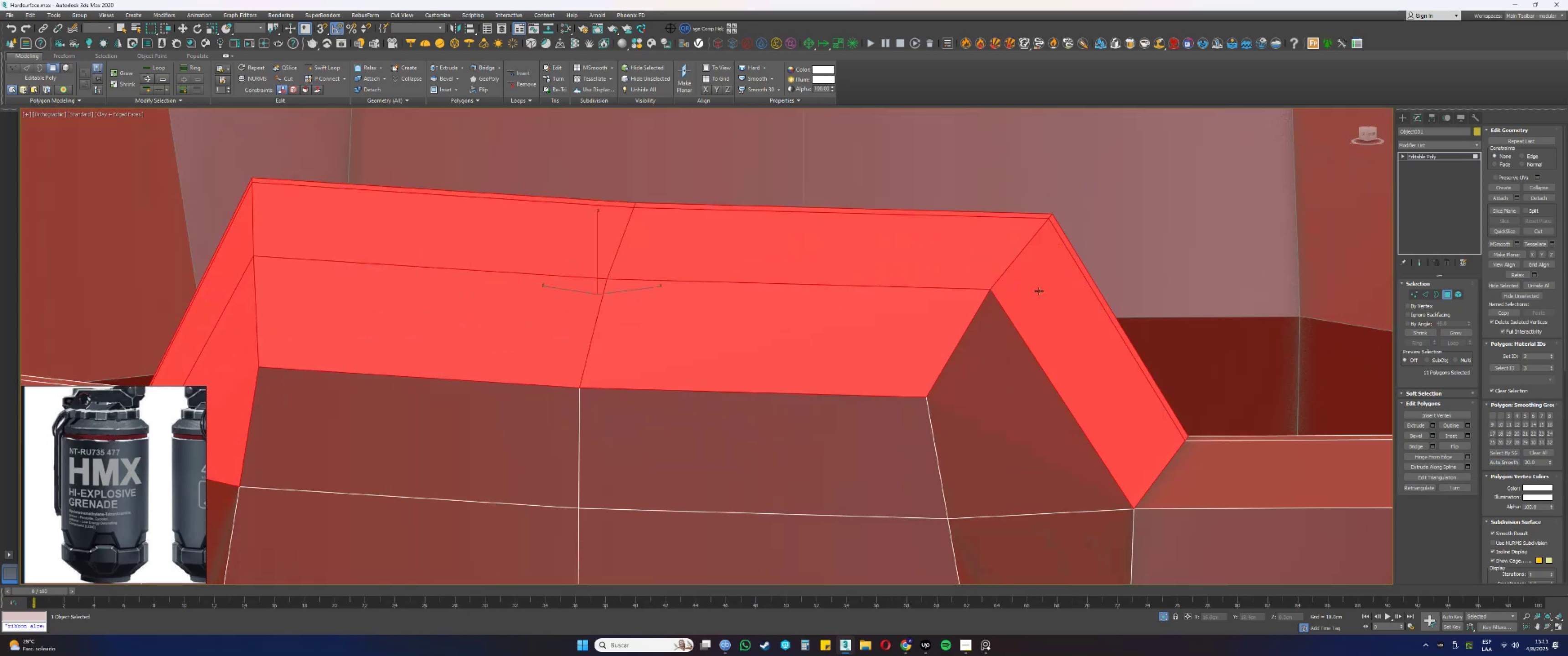 
hold_key(key=ControlLeft, duration=0.3)
triple_click([976, 360])
 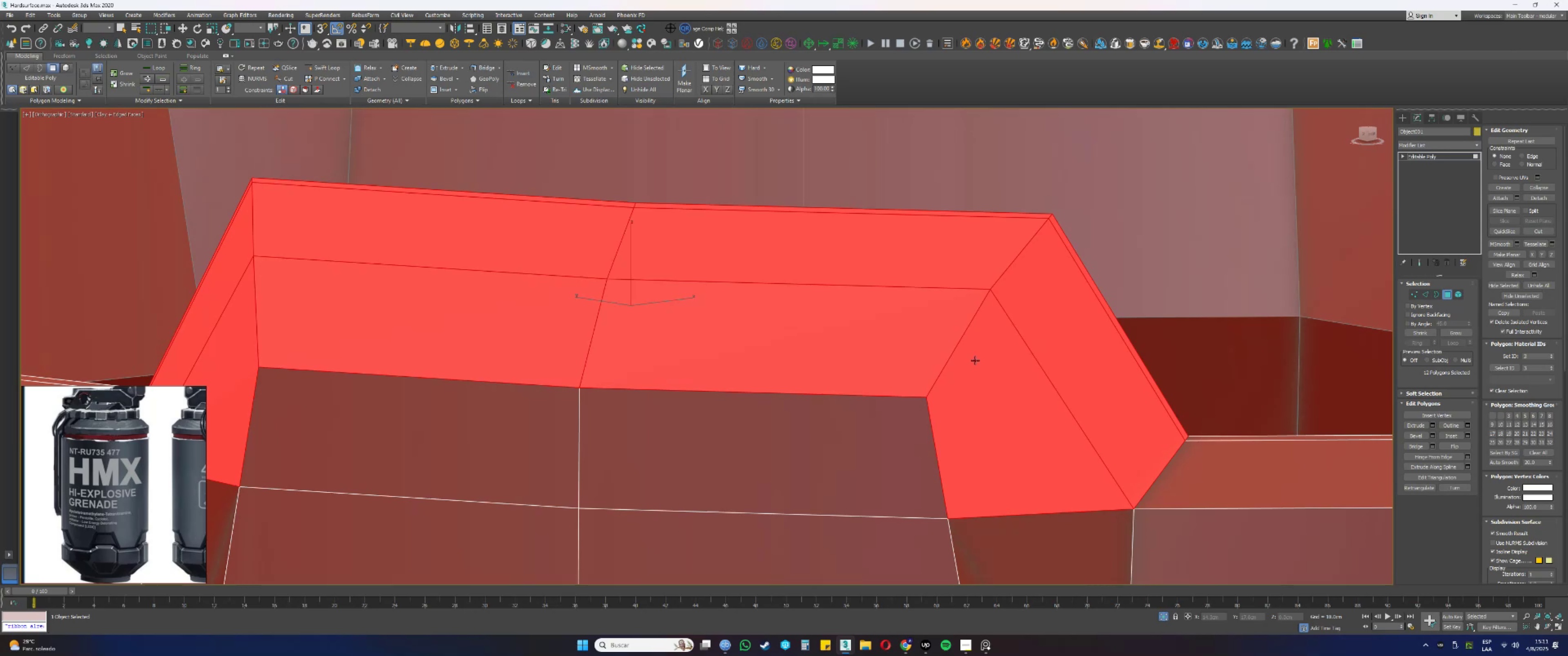 
scroll: coordinate [870, 258], scroll_direction: down, amount: 4.0
 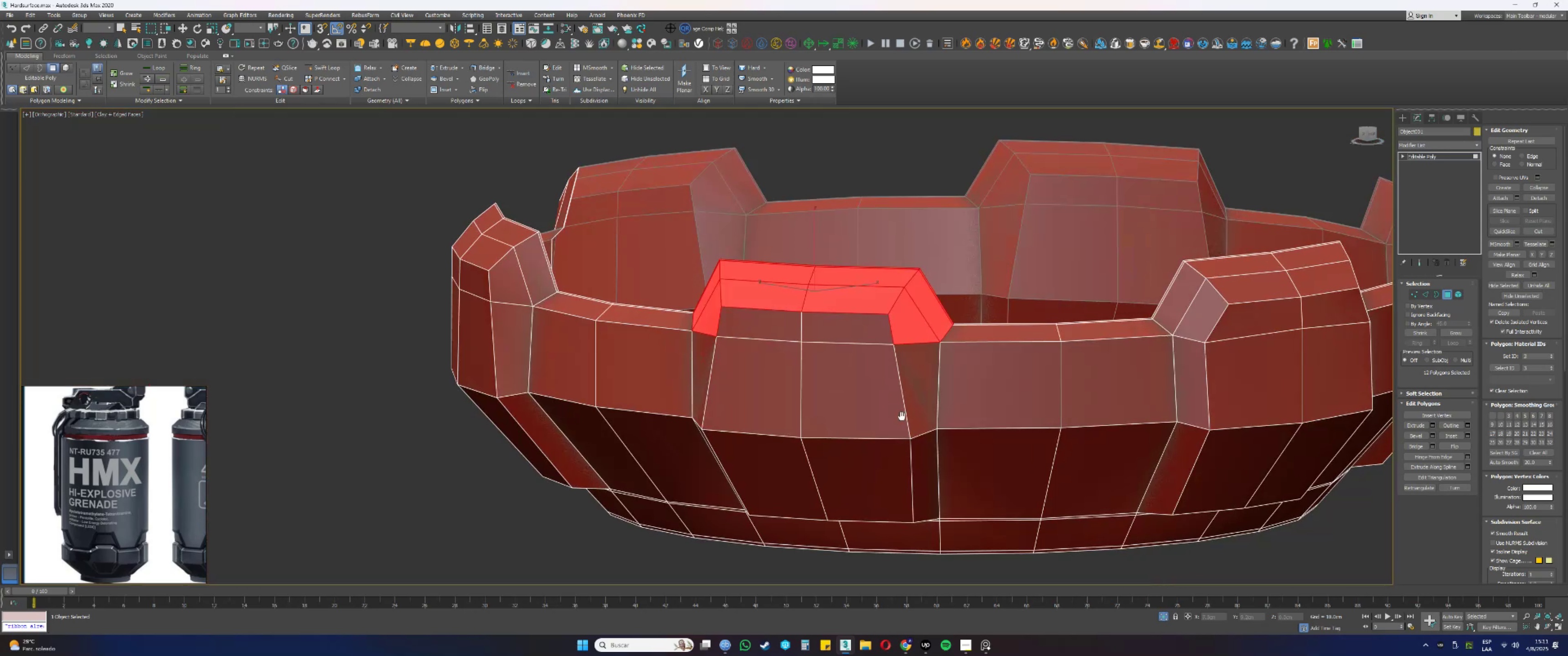 
hold_key(key=ControlLeft, duration=0.62)
double_click([887, 329])
 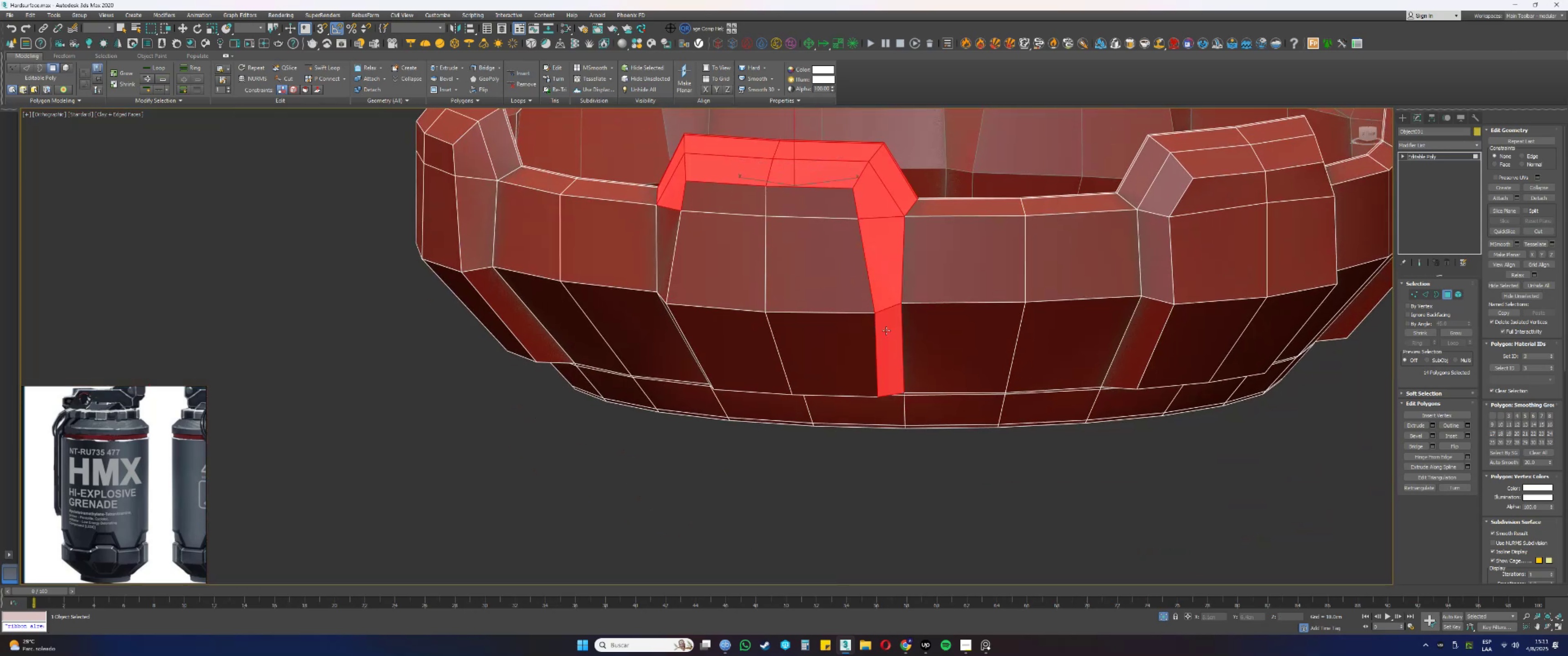 
key(Alt+AltLeft)
 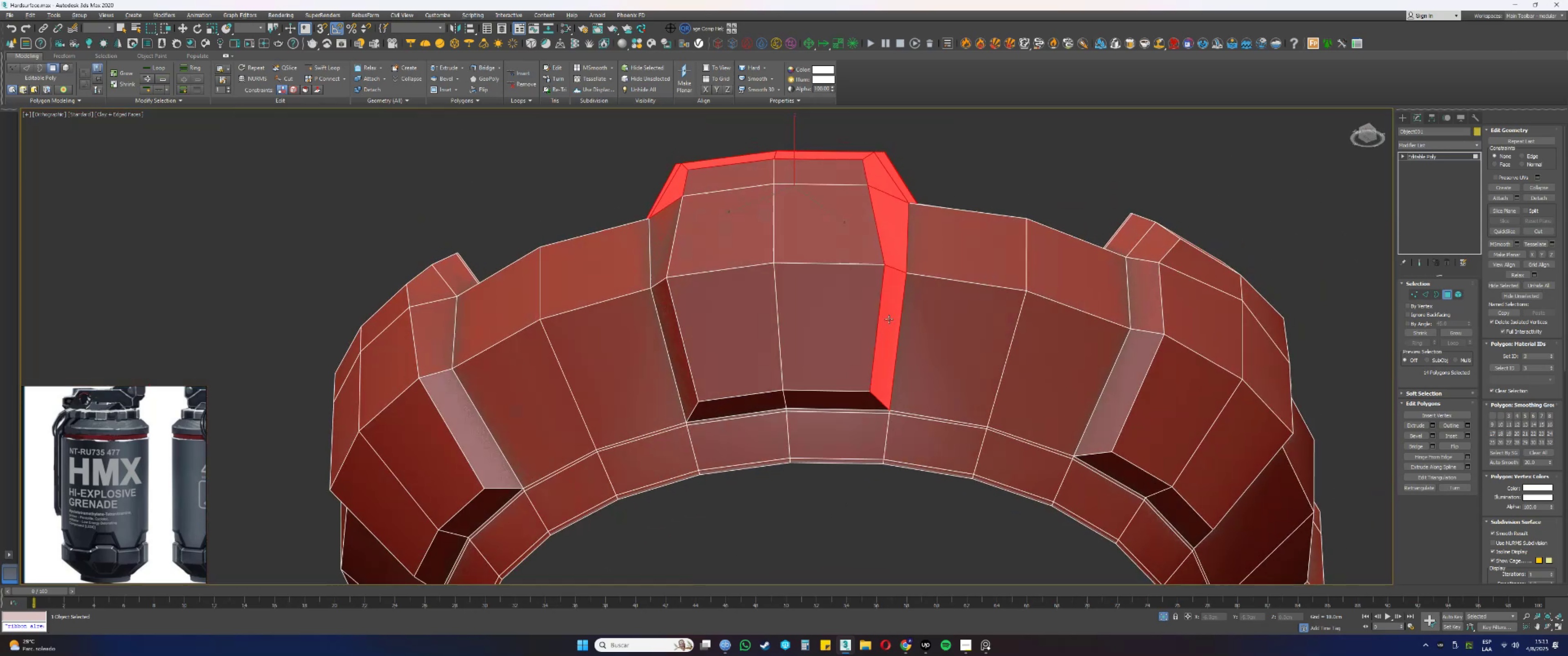 
hold_key(key=ControlLeft, duration=0.66)
left_click([816, 401])
 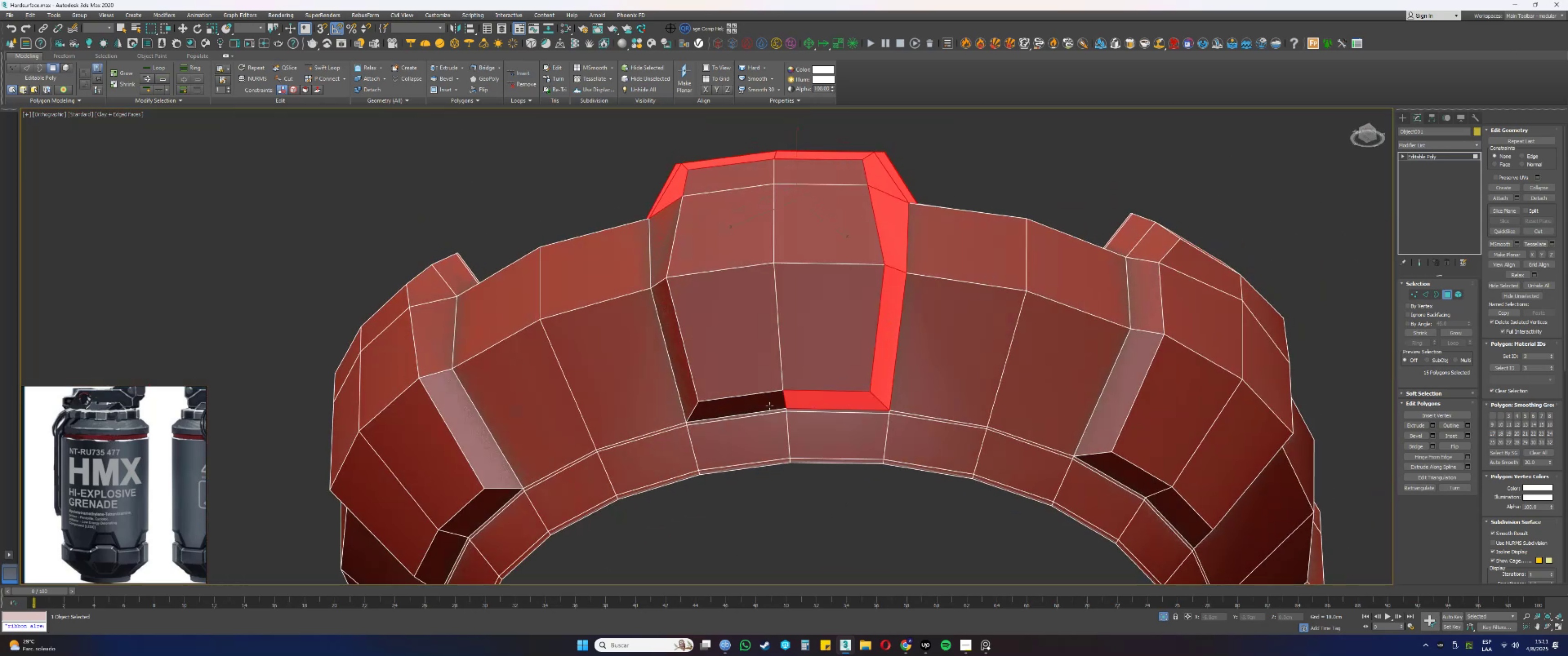 
double_click([762, 407])
 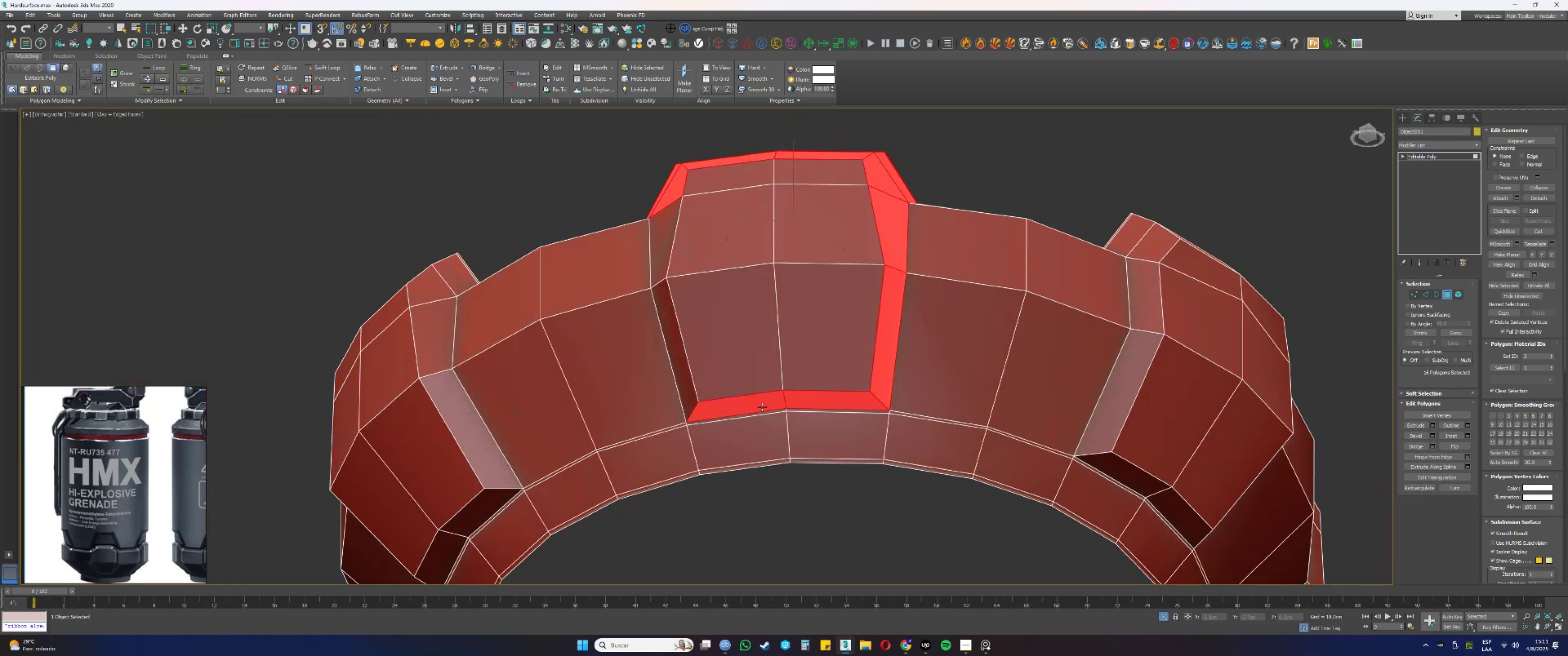 
key(Alt+AltLeft)
 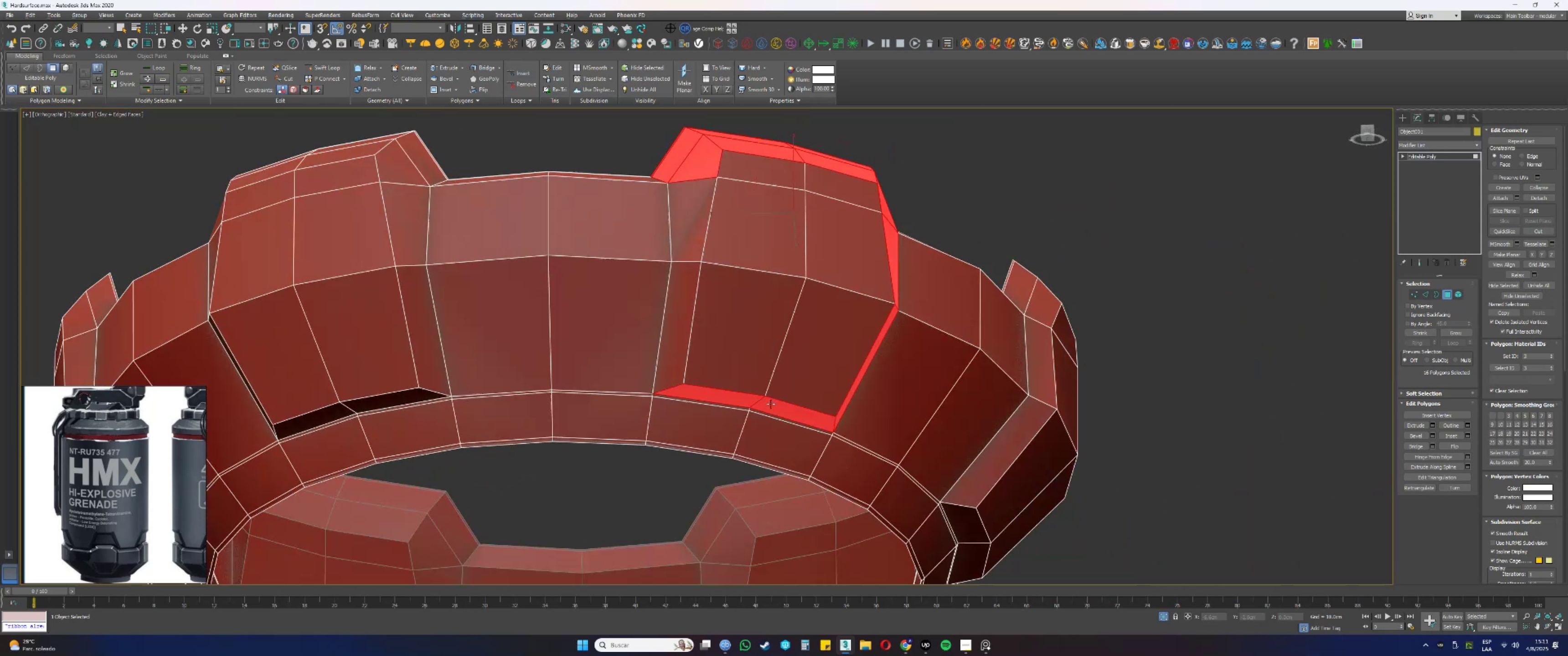 
hold_key(key=ControlLeft, duration=0.56)
double_click([682, 281])
 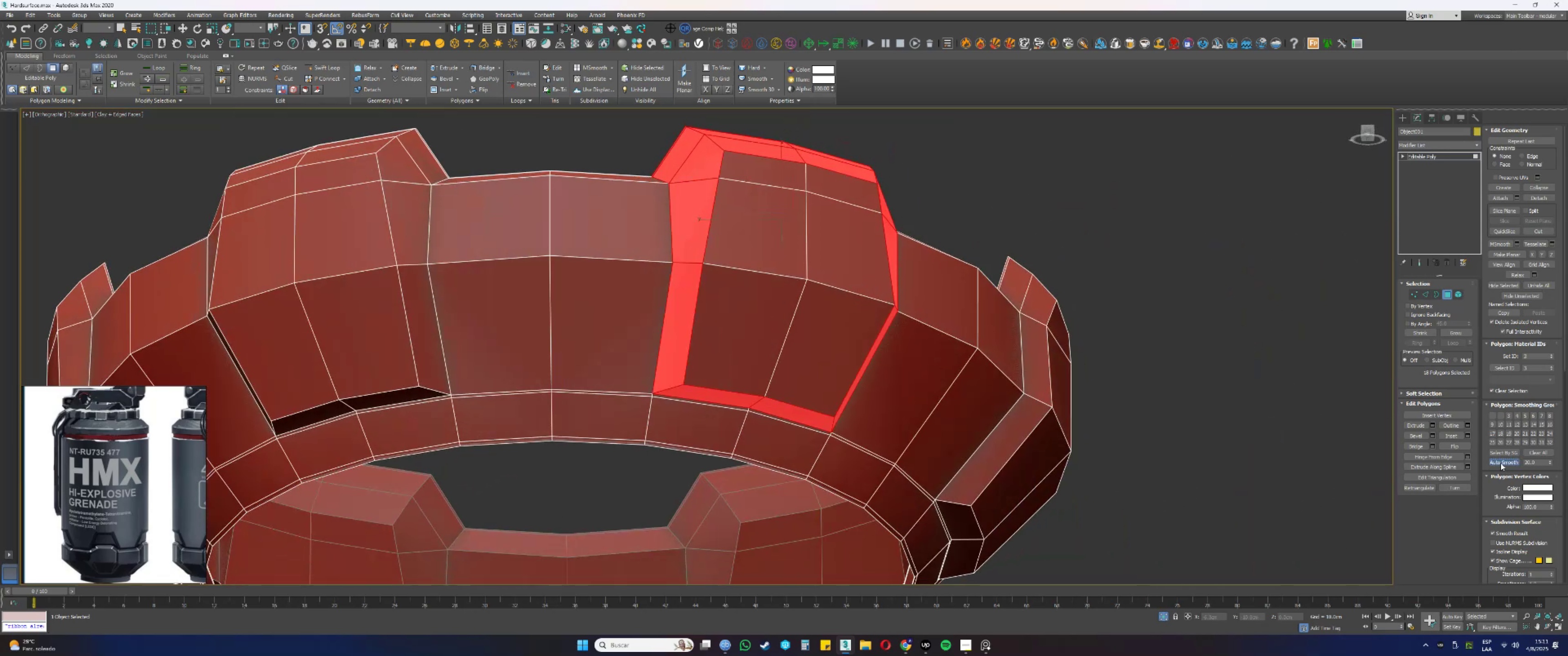 
hold_key(key=AltLeft, duration=0.44)
 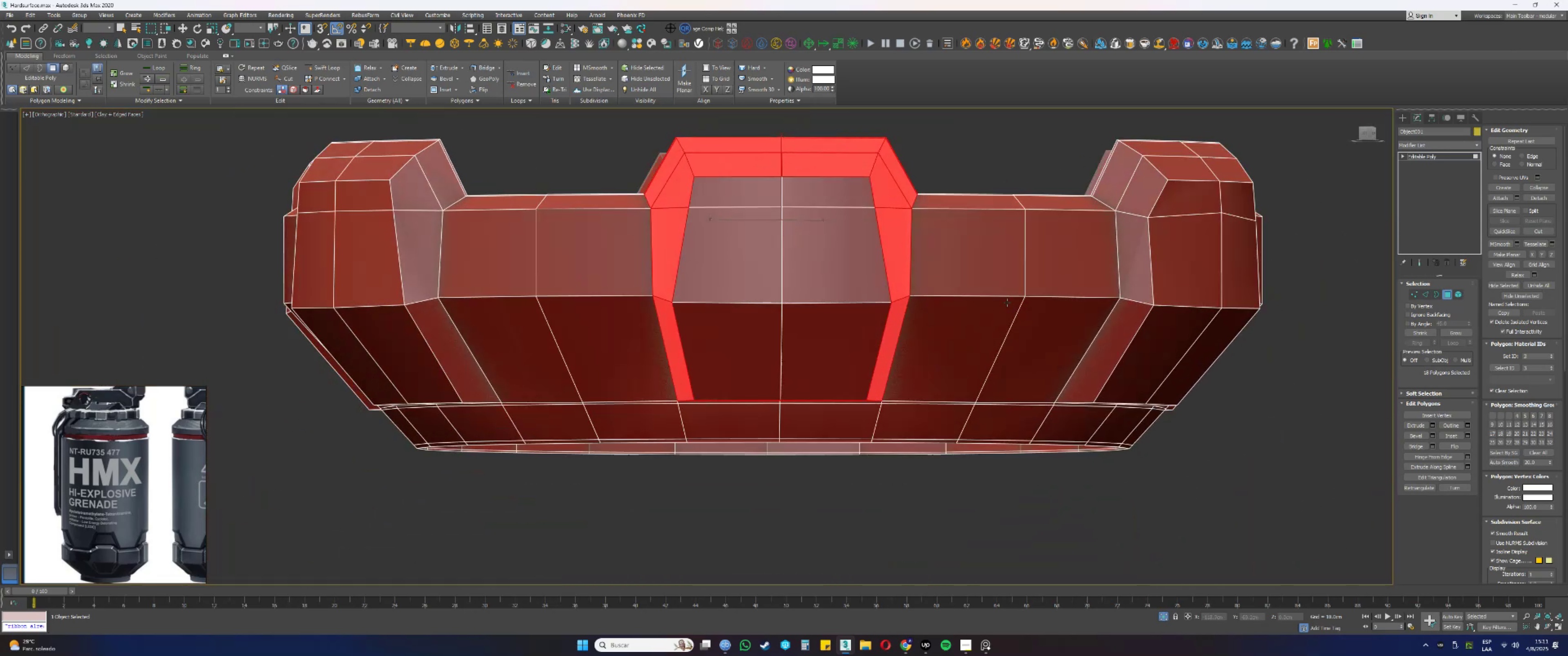 
hold_key(key=AltLeft, duration=0.3)
 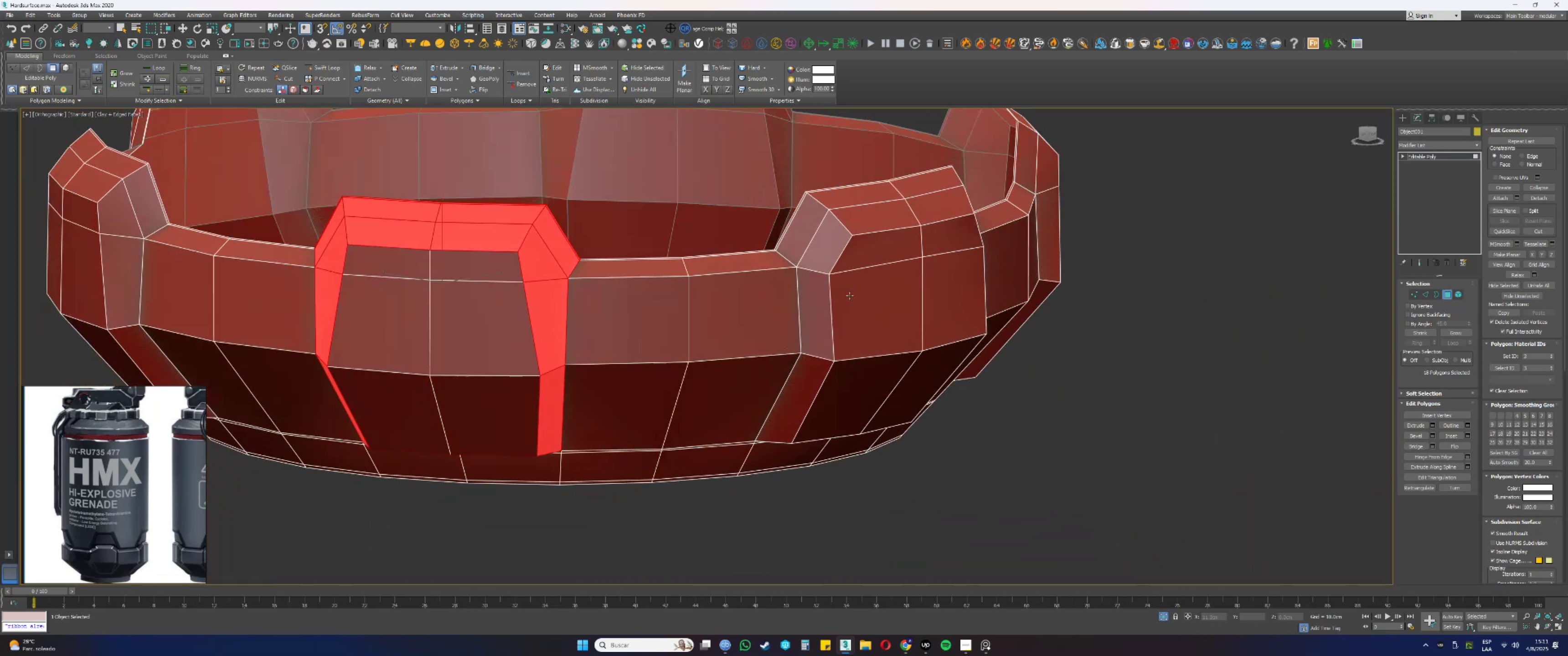 
hold_key(key=AltLeft, duration=0.54)
 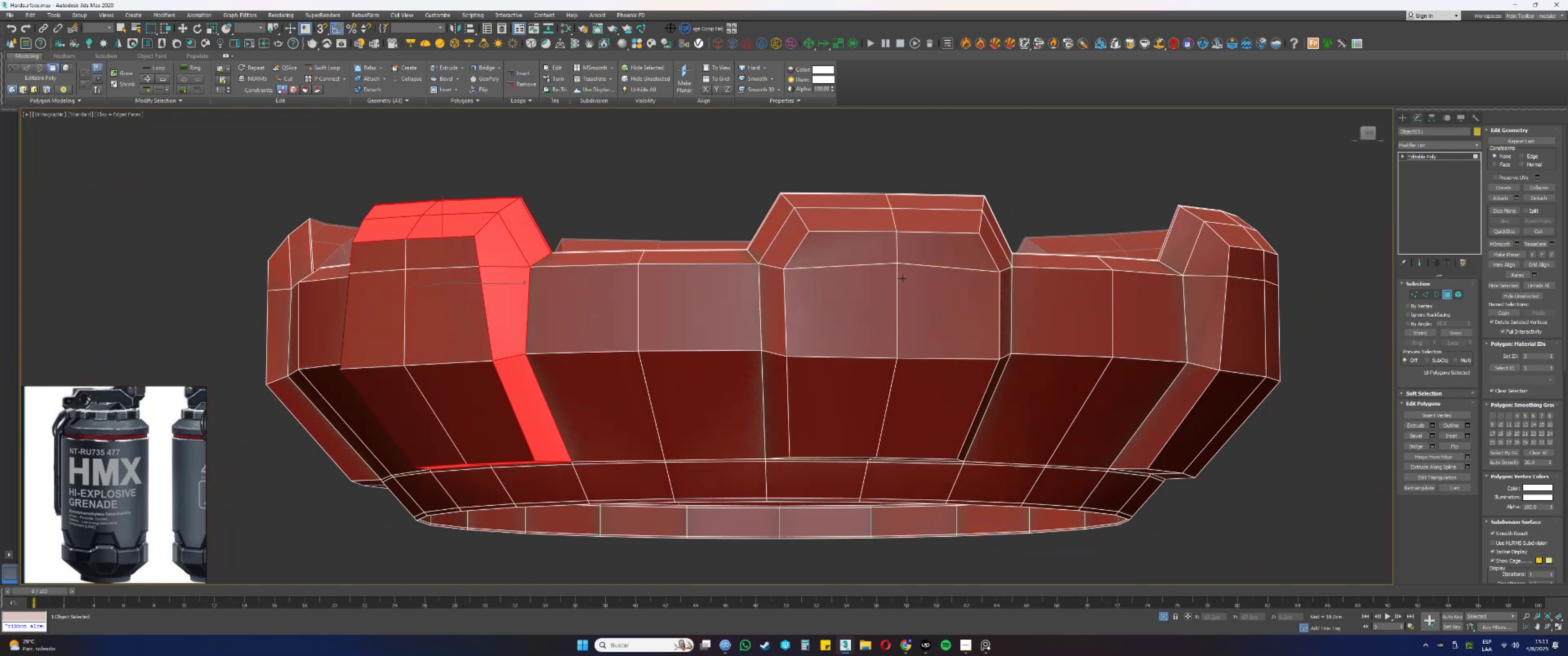 
key(Alt+AltLeft)
 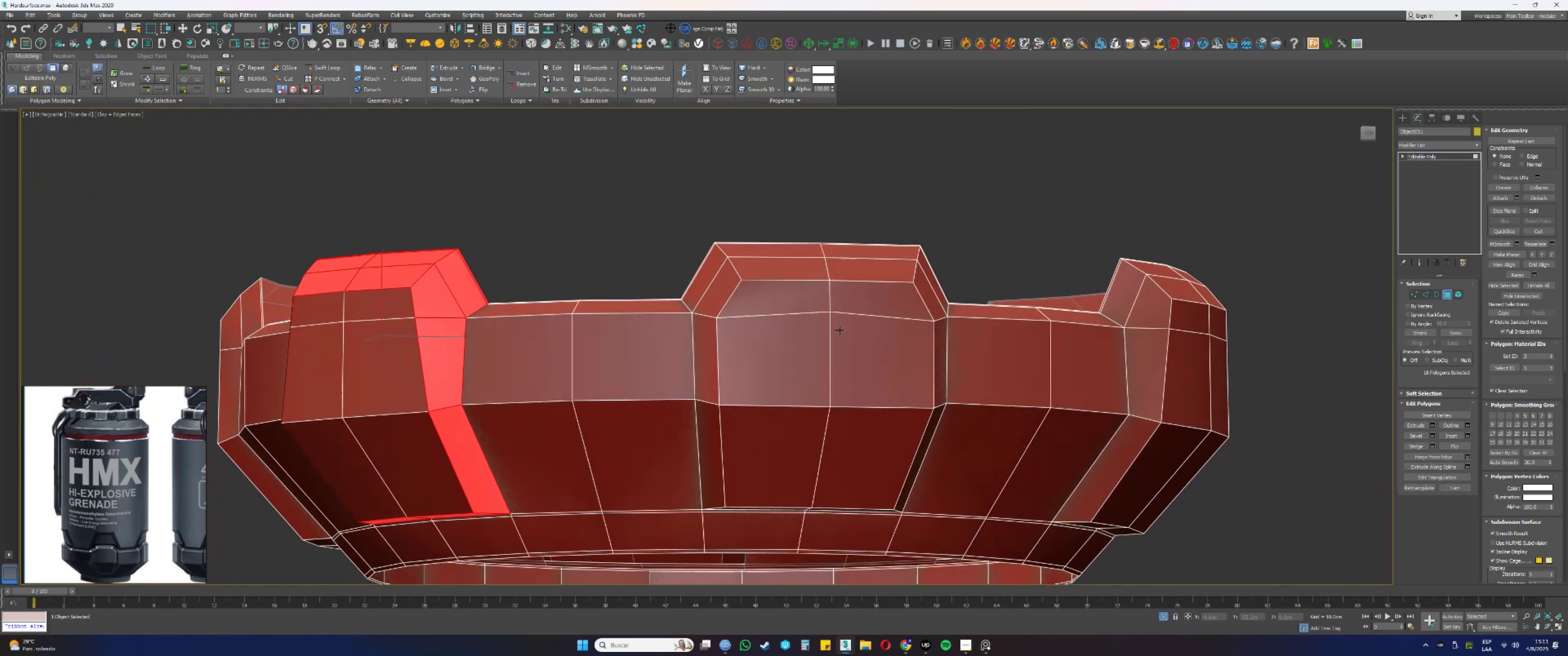 
scroll: coordinate [831, 297], scroll_direction: up, amount: 2.0
 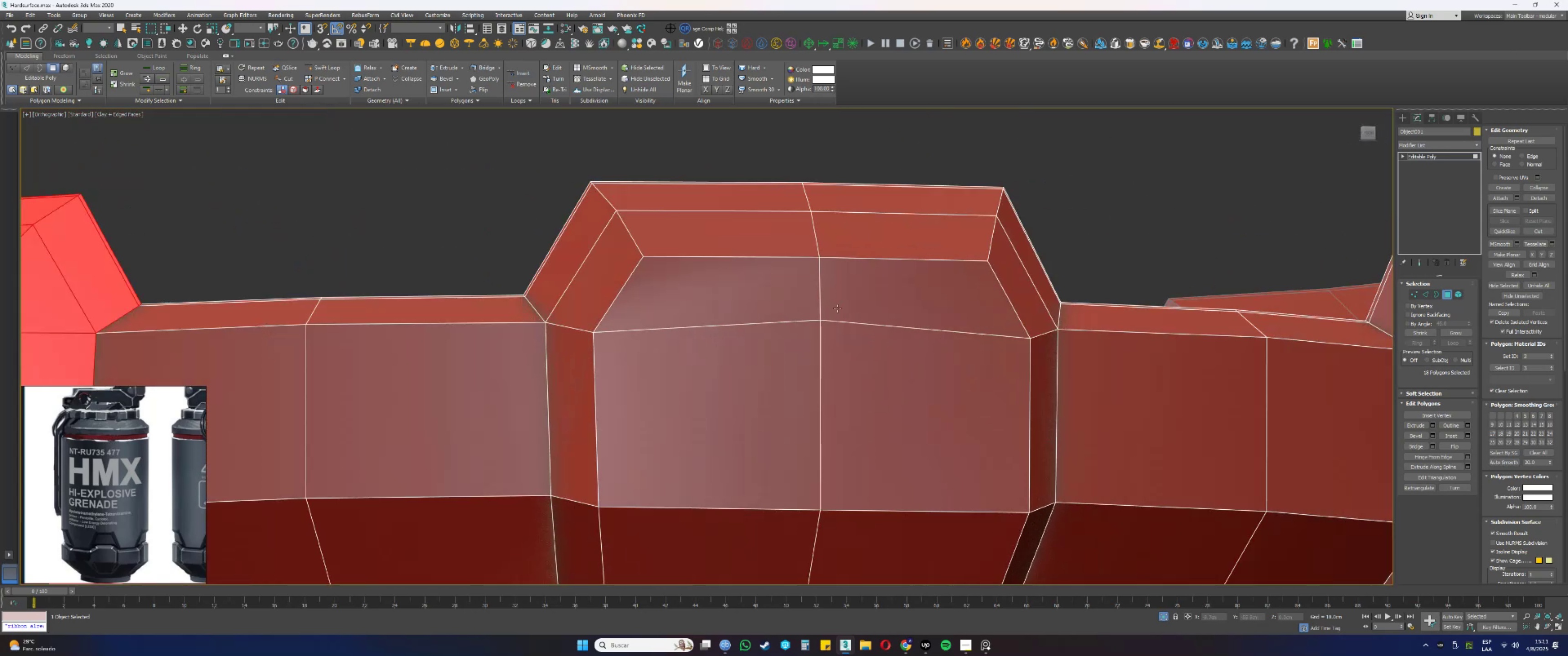 
key(1)
 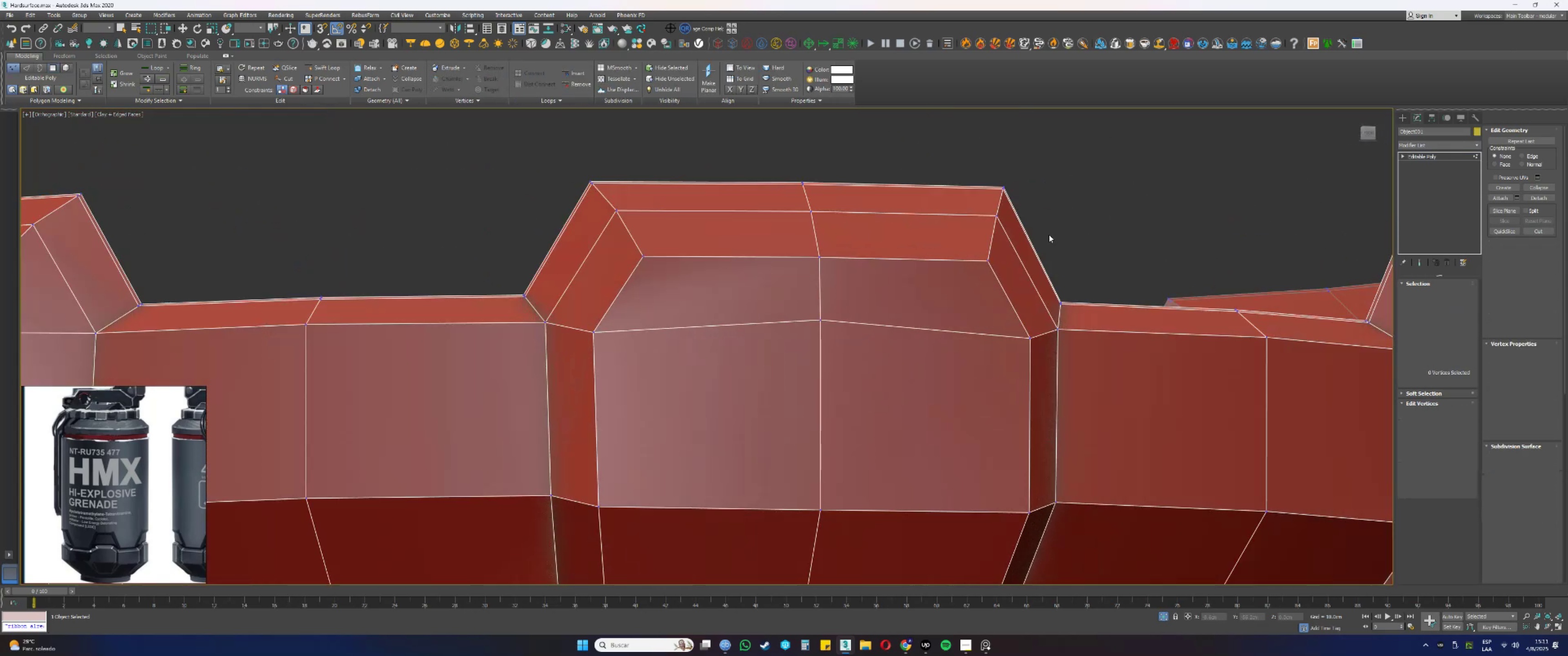 
left_click([1134, 202])
 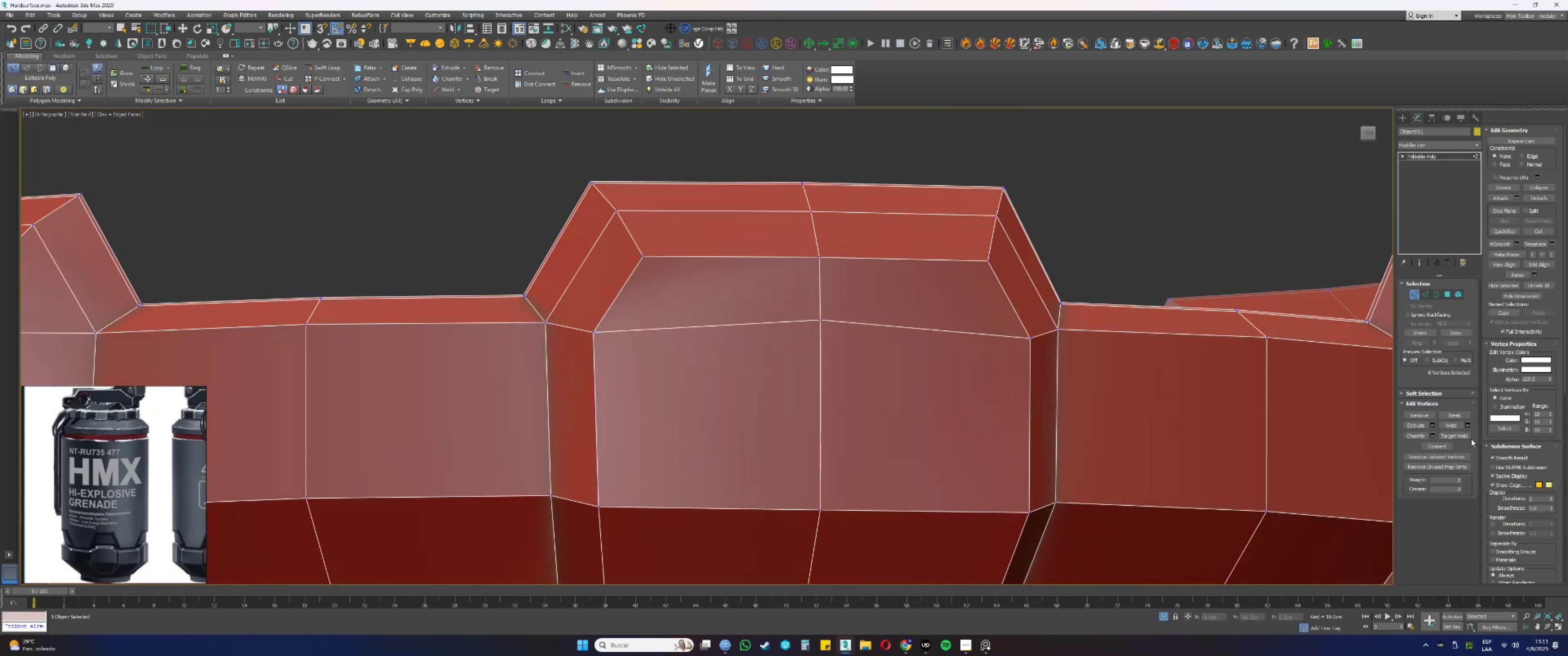 
left_click([1456, 436])
 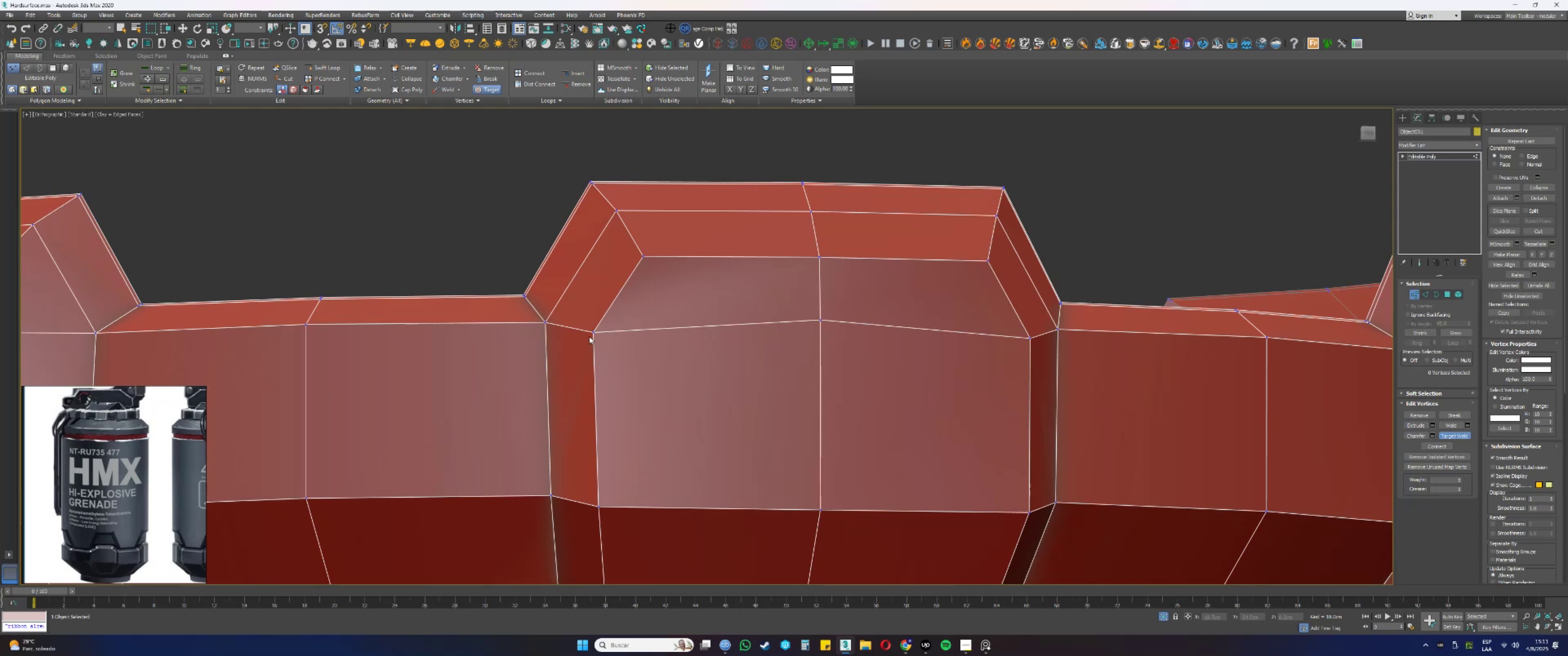 
left_click([593, 333])
 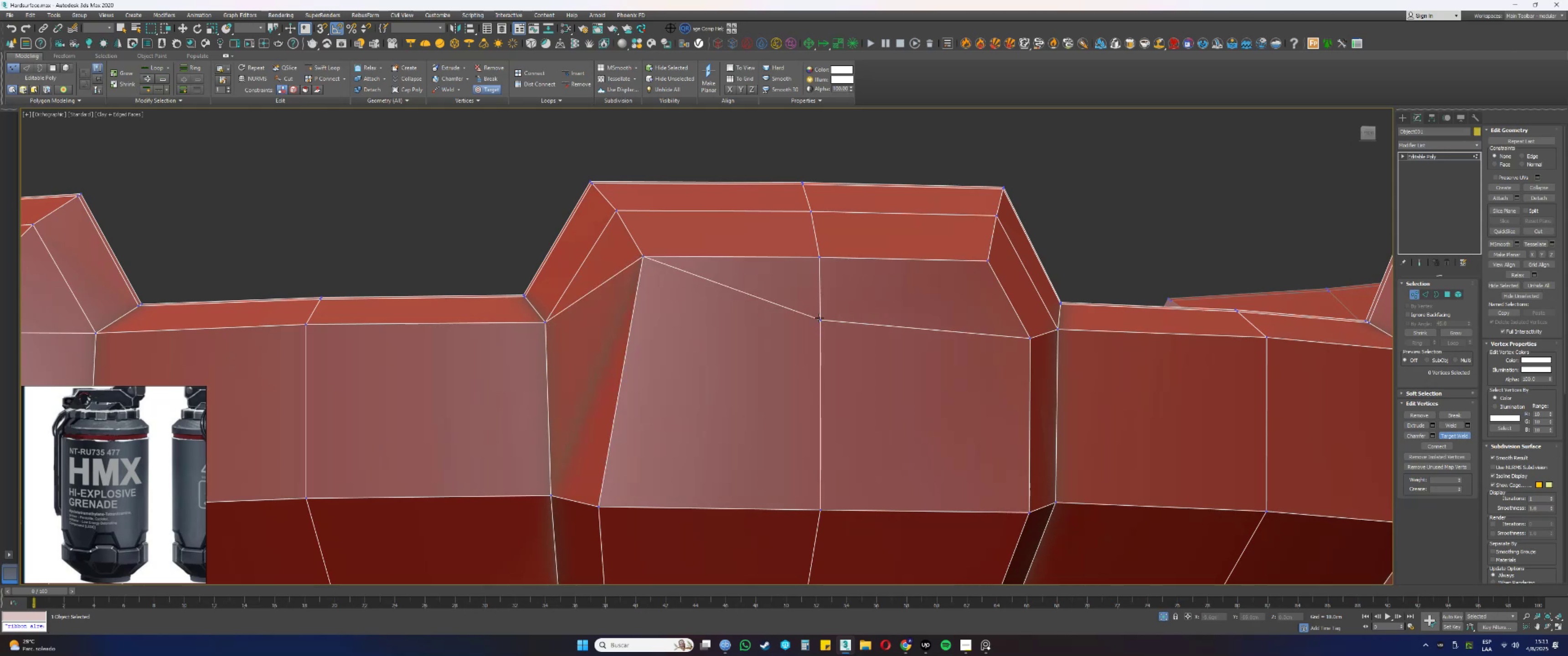 
double_click([819, 258])
 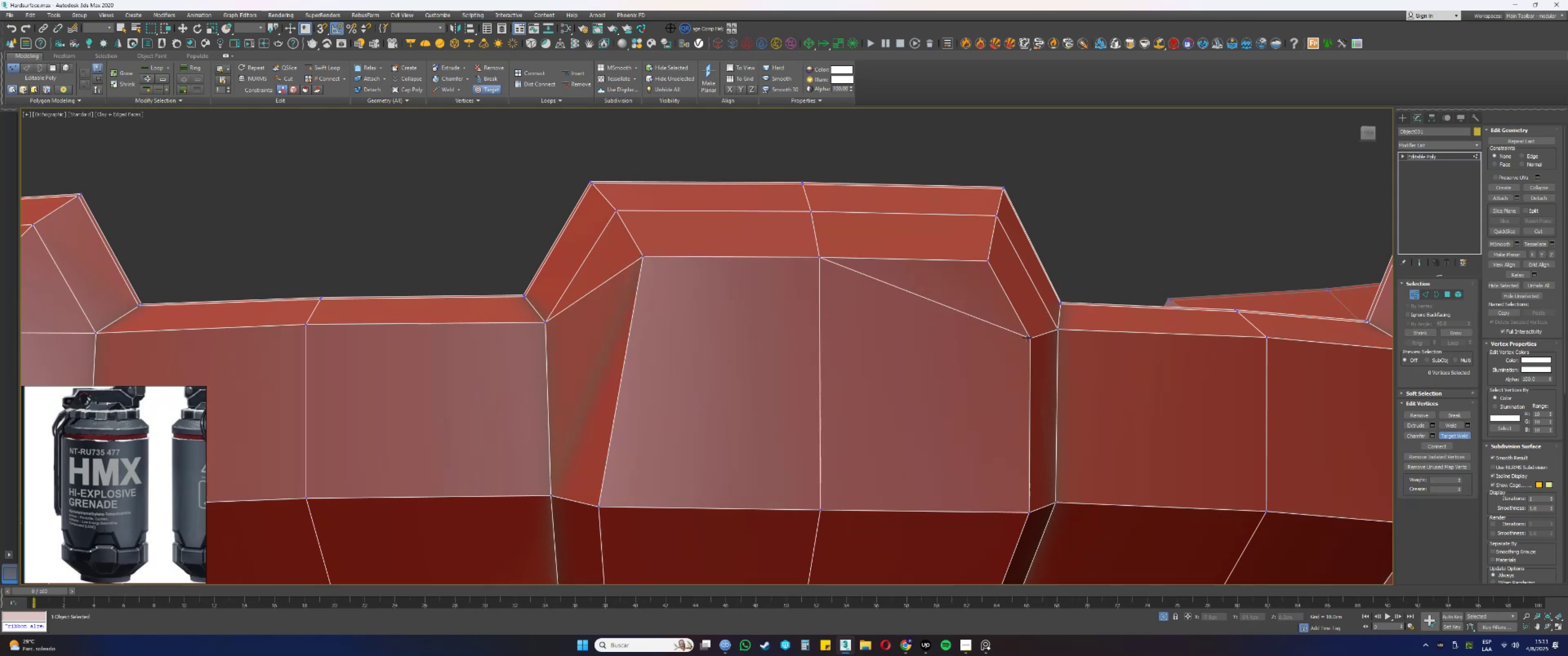 
left_click([1028, 338])
 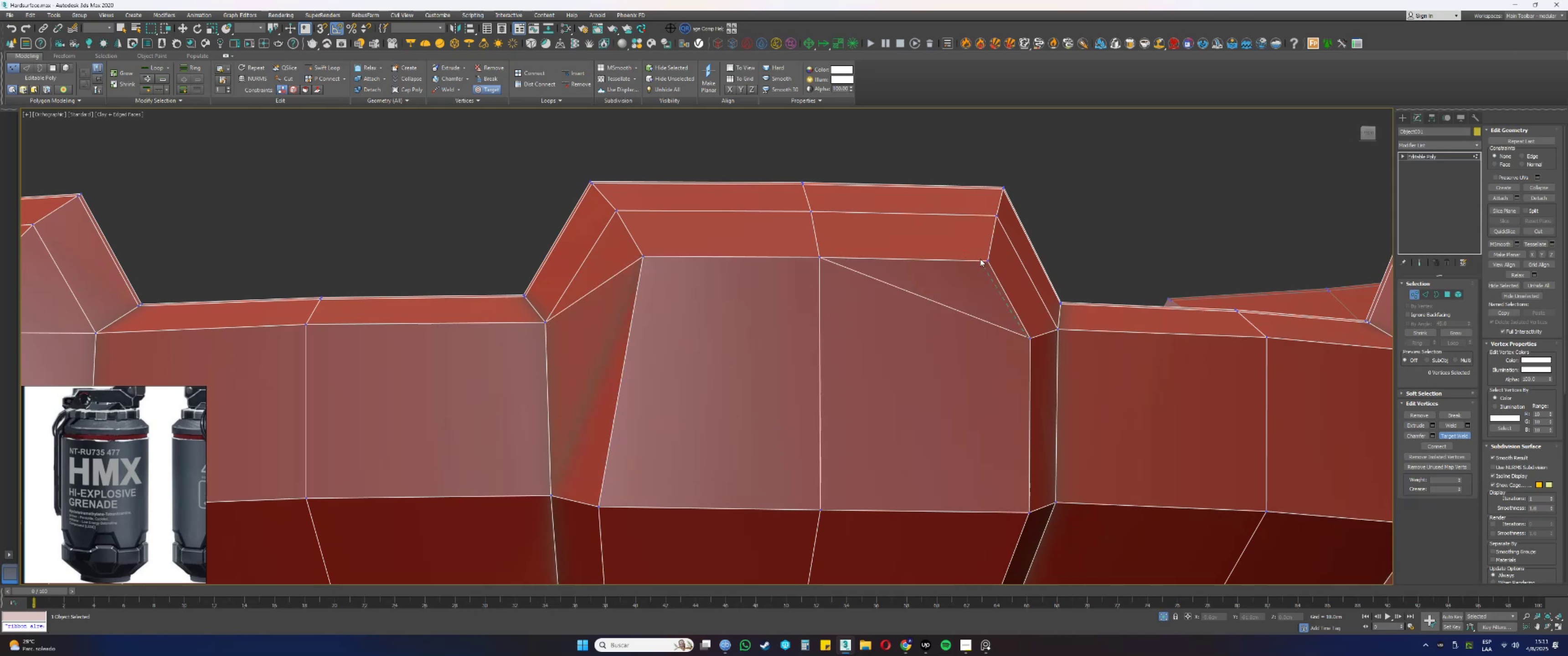 
left_click([990, 261])
 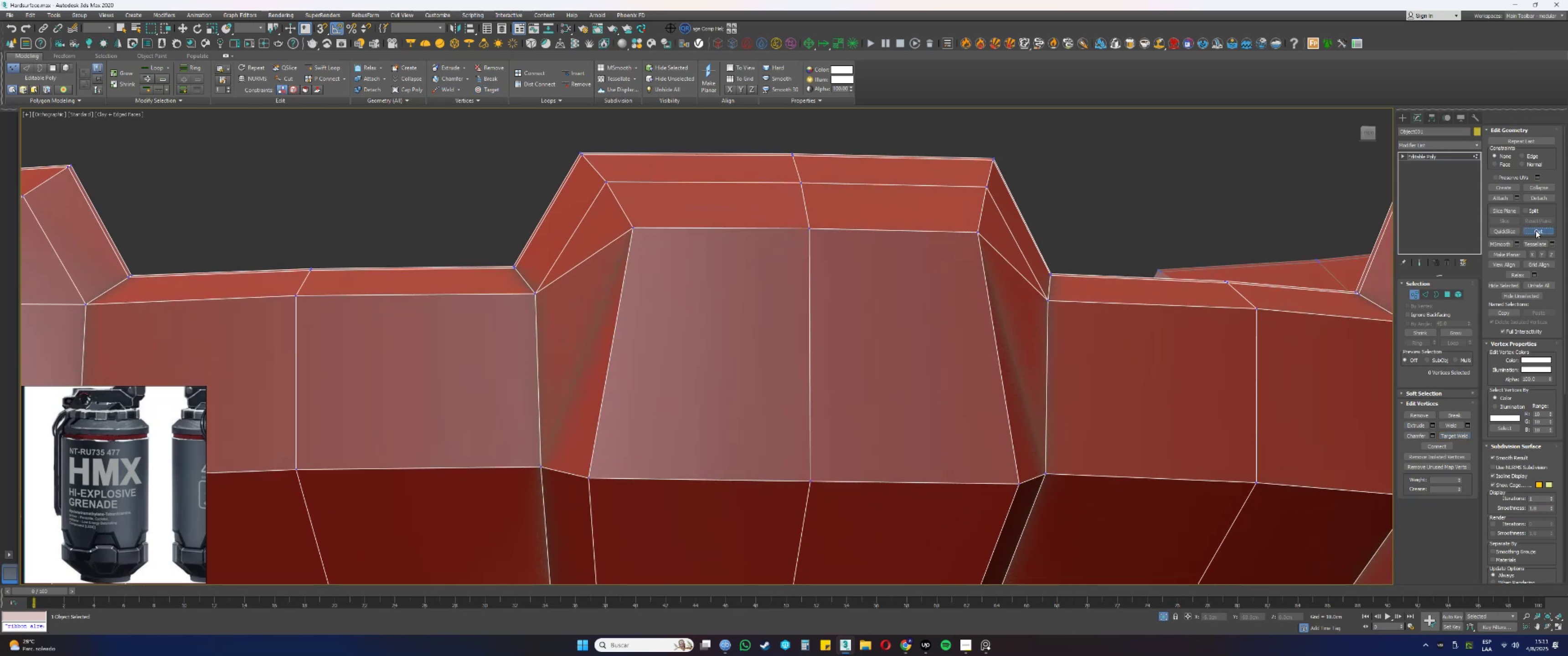 
left_click([1047, 301])
 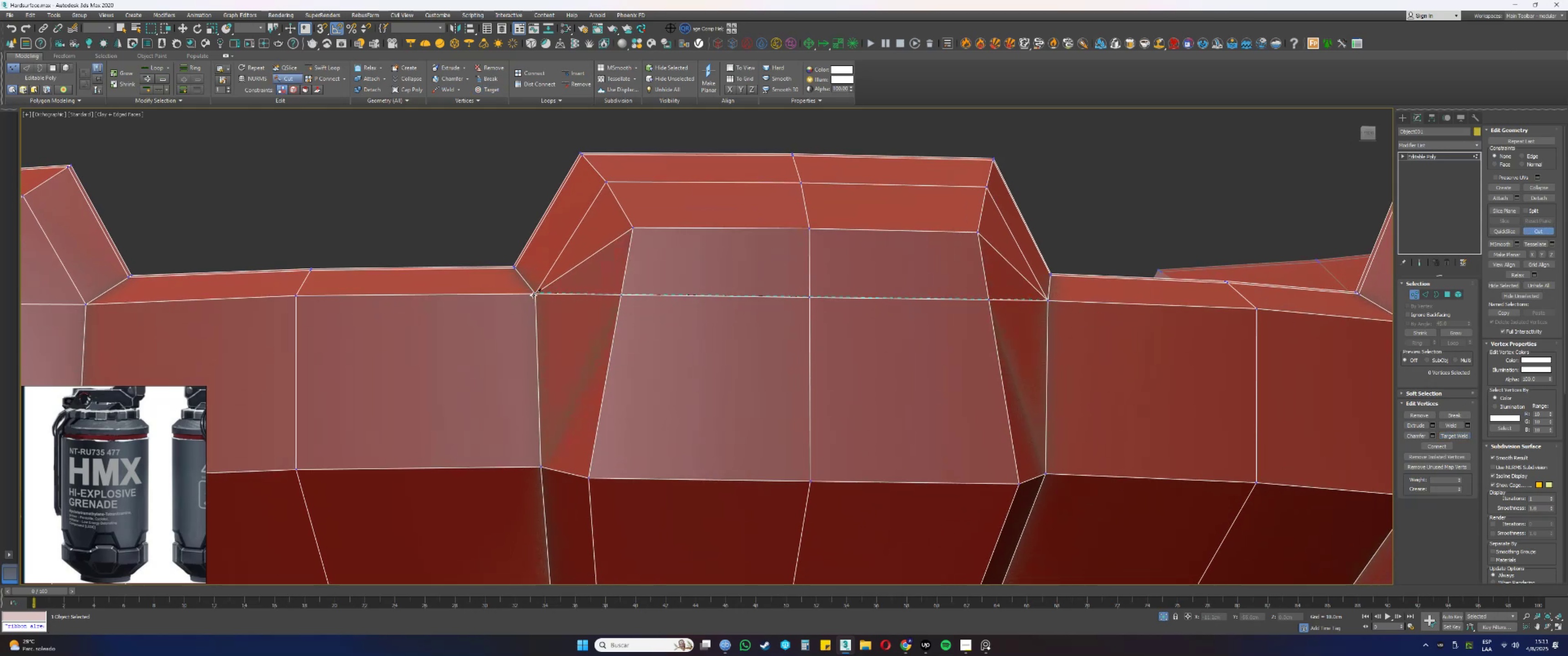 
left_click([533, 294])
 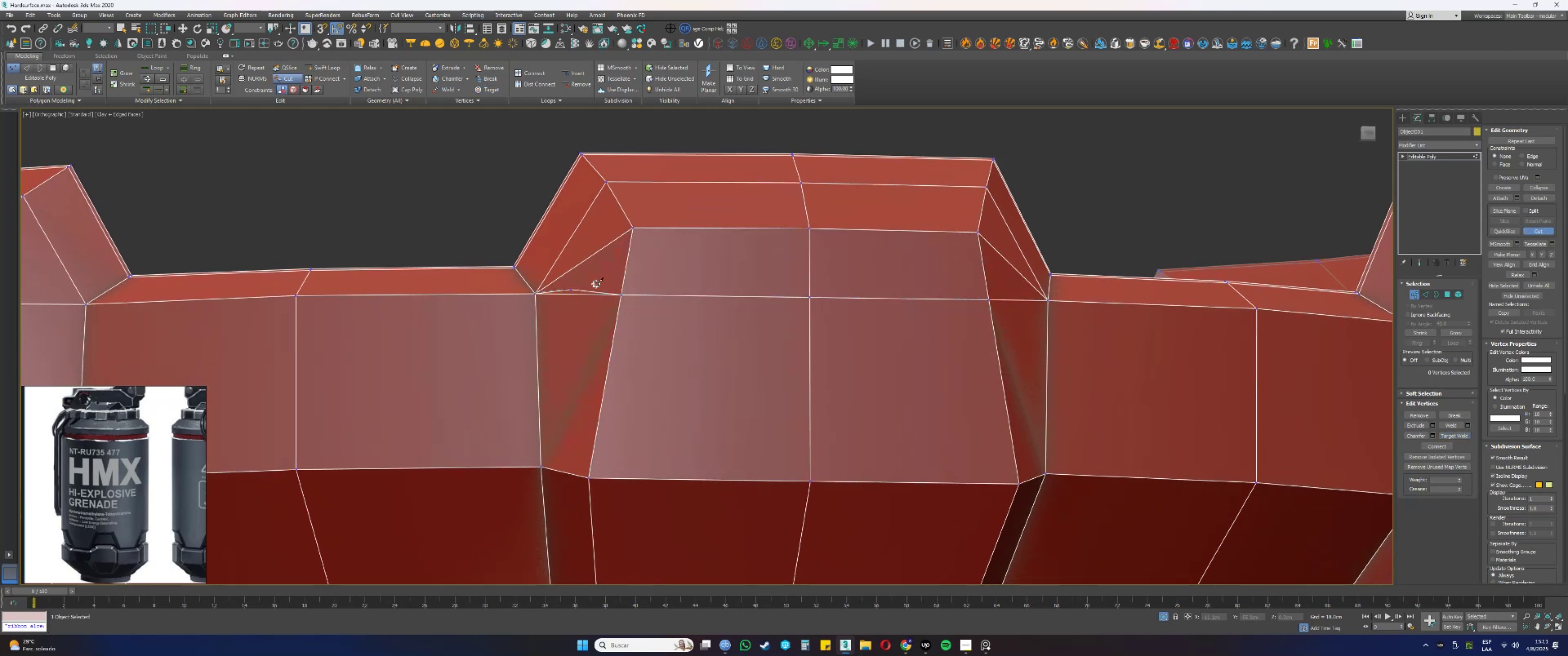 
right_click([609, 279])
 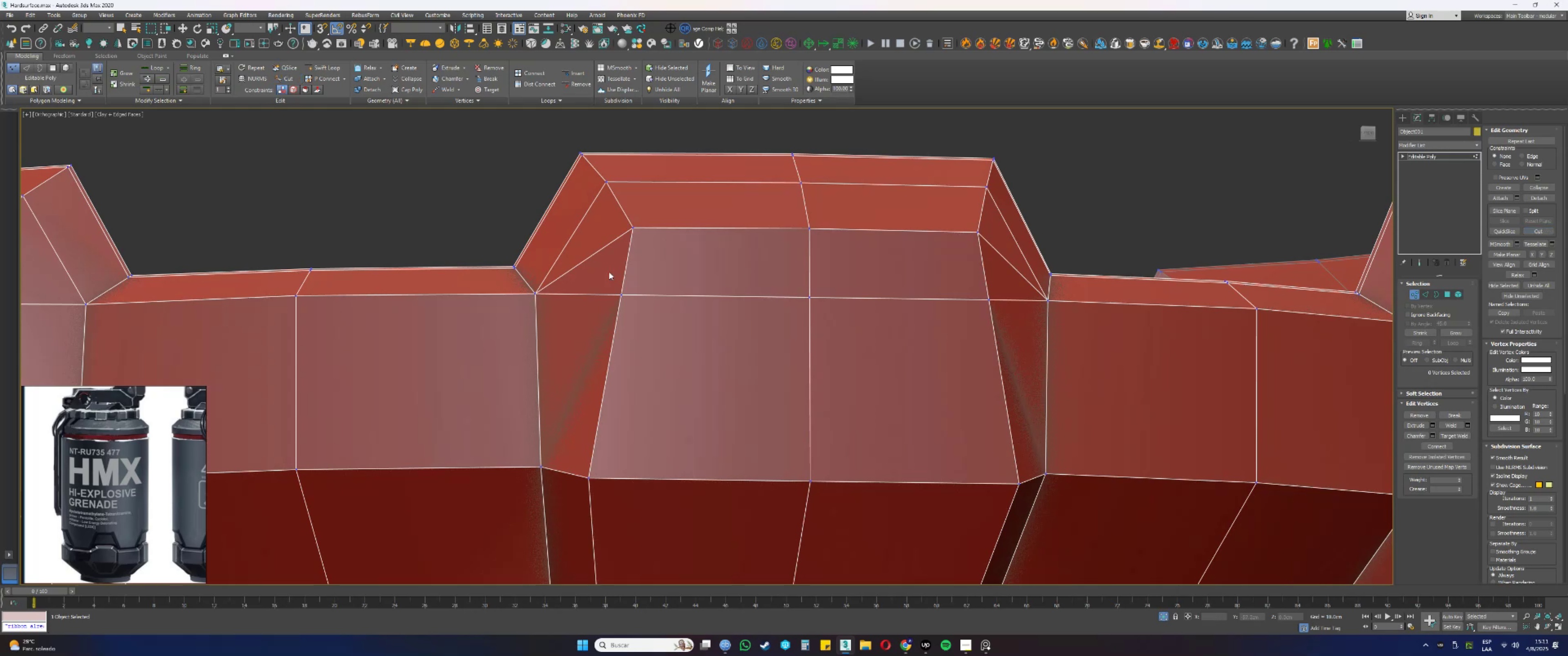 
key(2)
 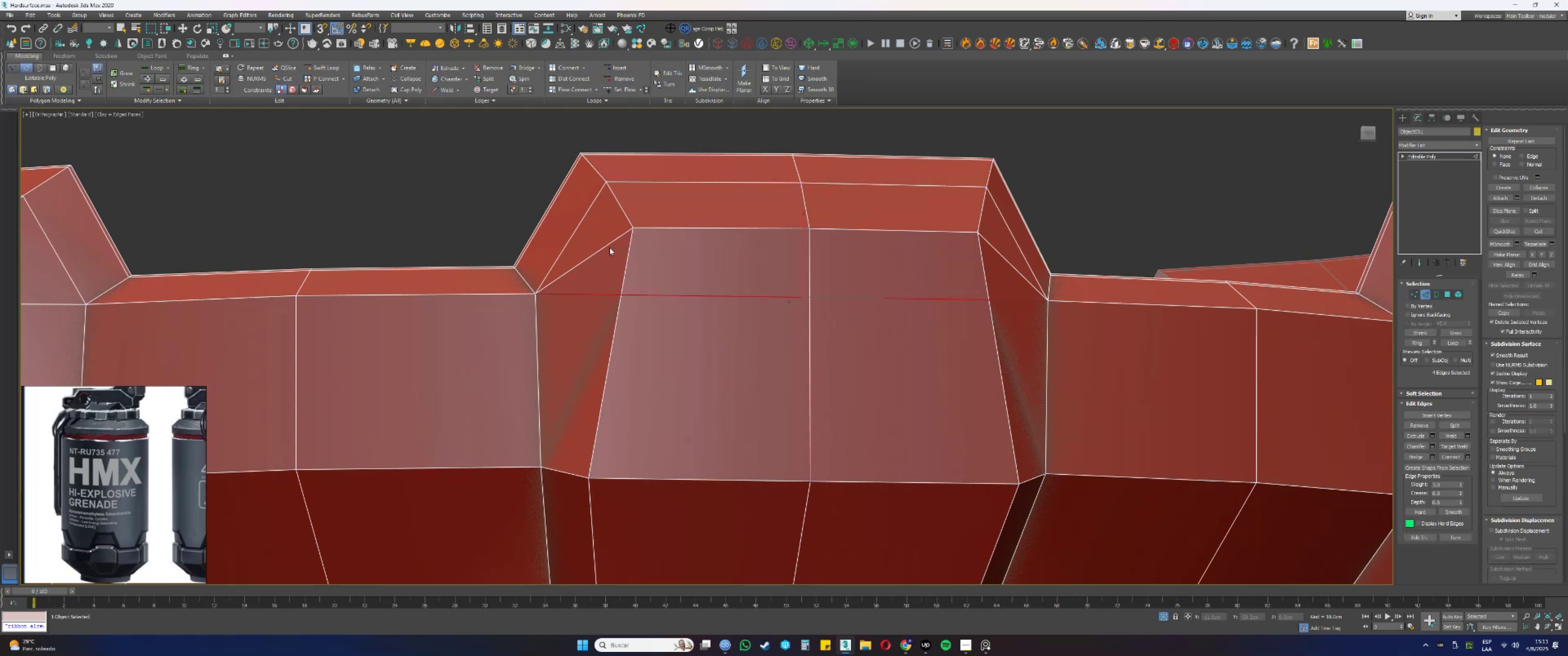 
left_click([608, 246])
 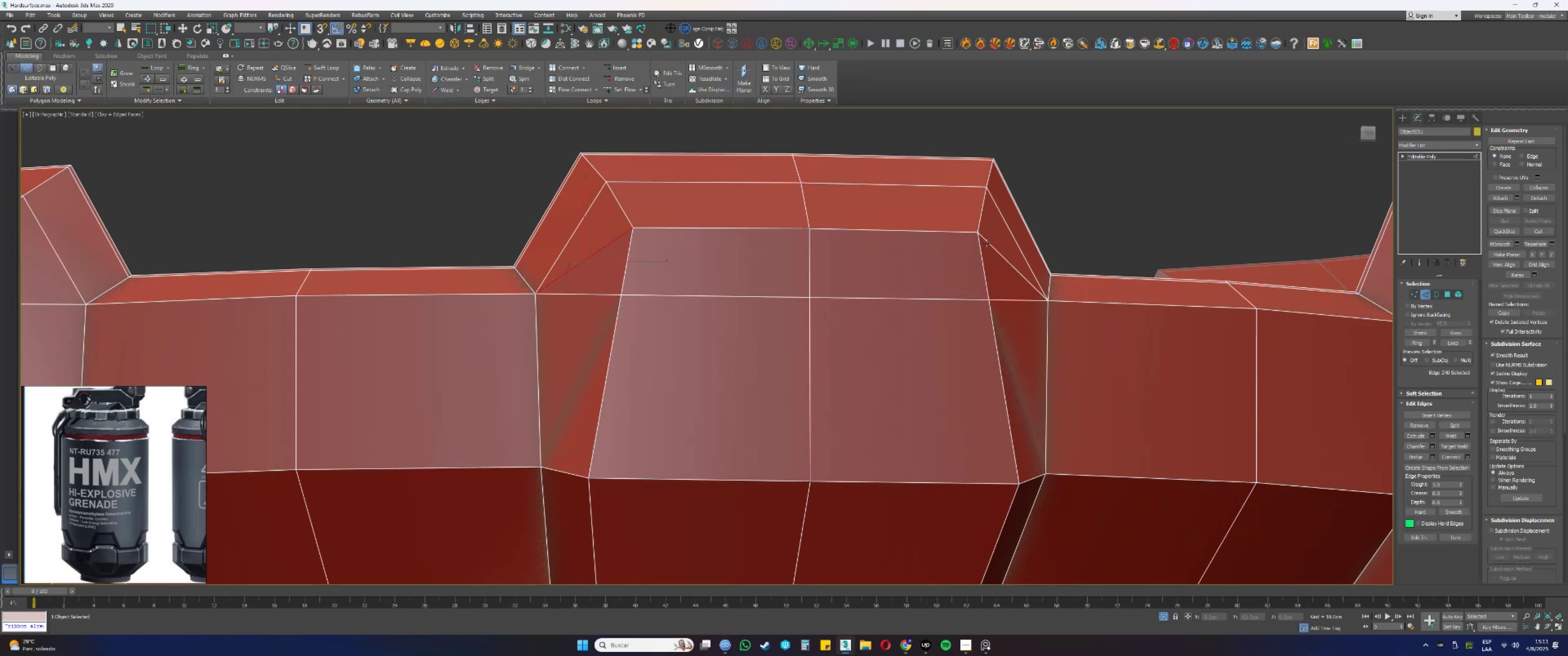 
hold_key(key=ControlLeft, duration=0.45)
left_click([997, 252])
 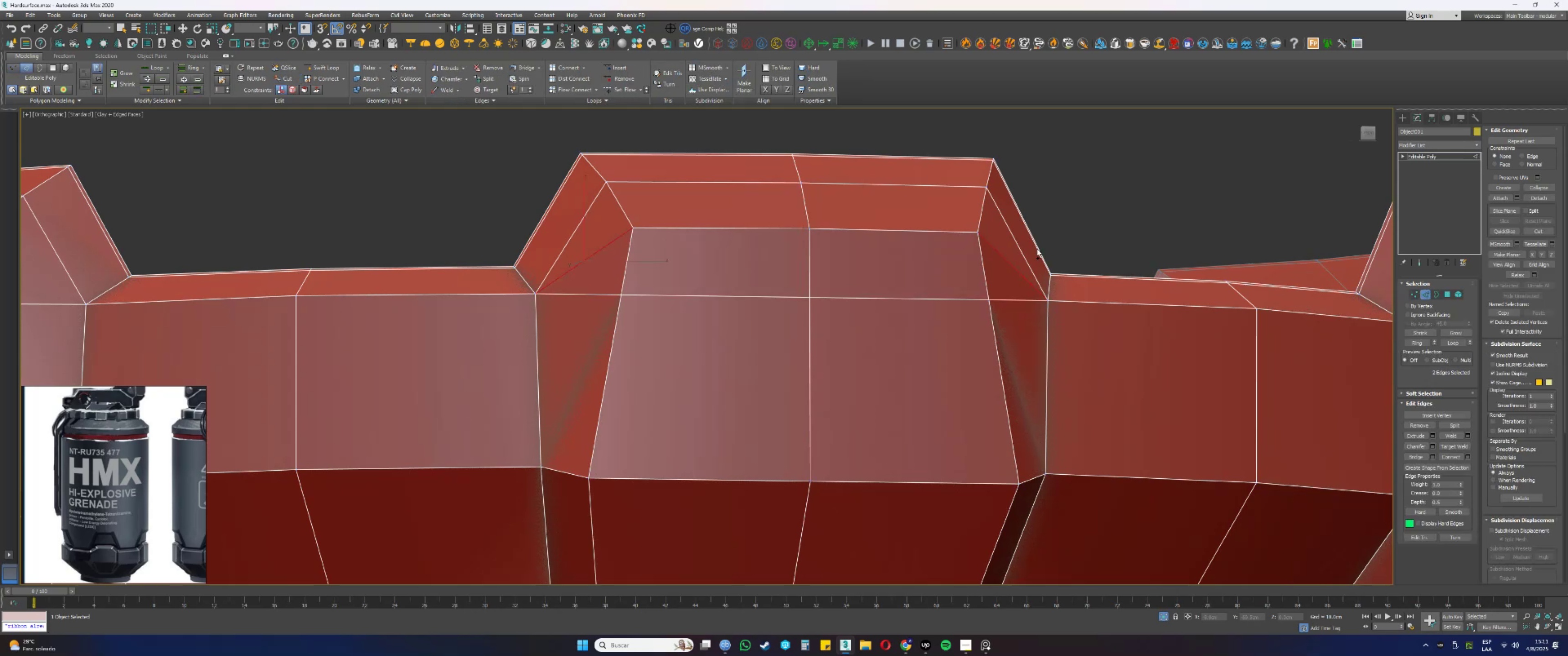 
key(Control+Backspace)
 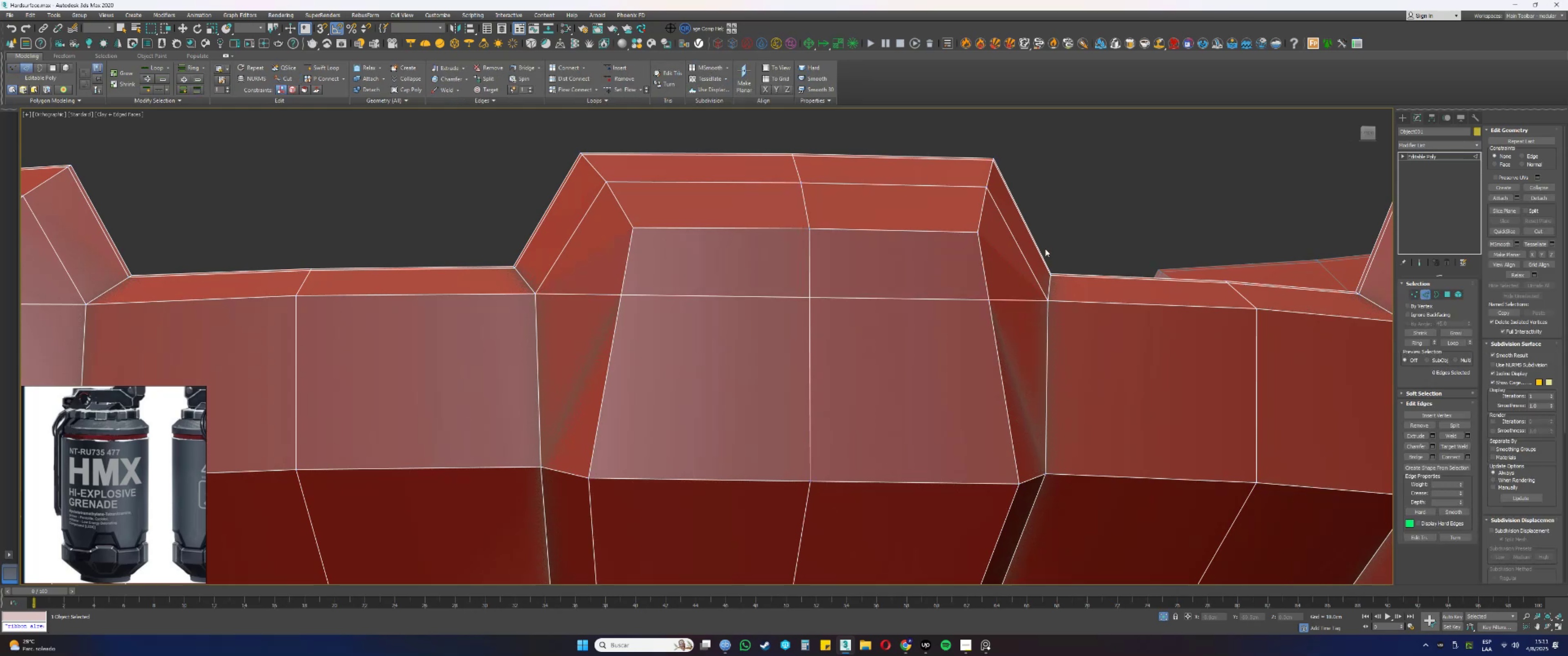 
key(4)
 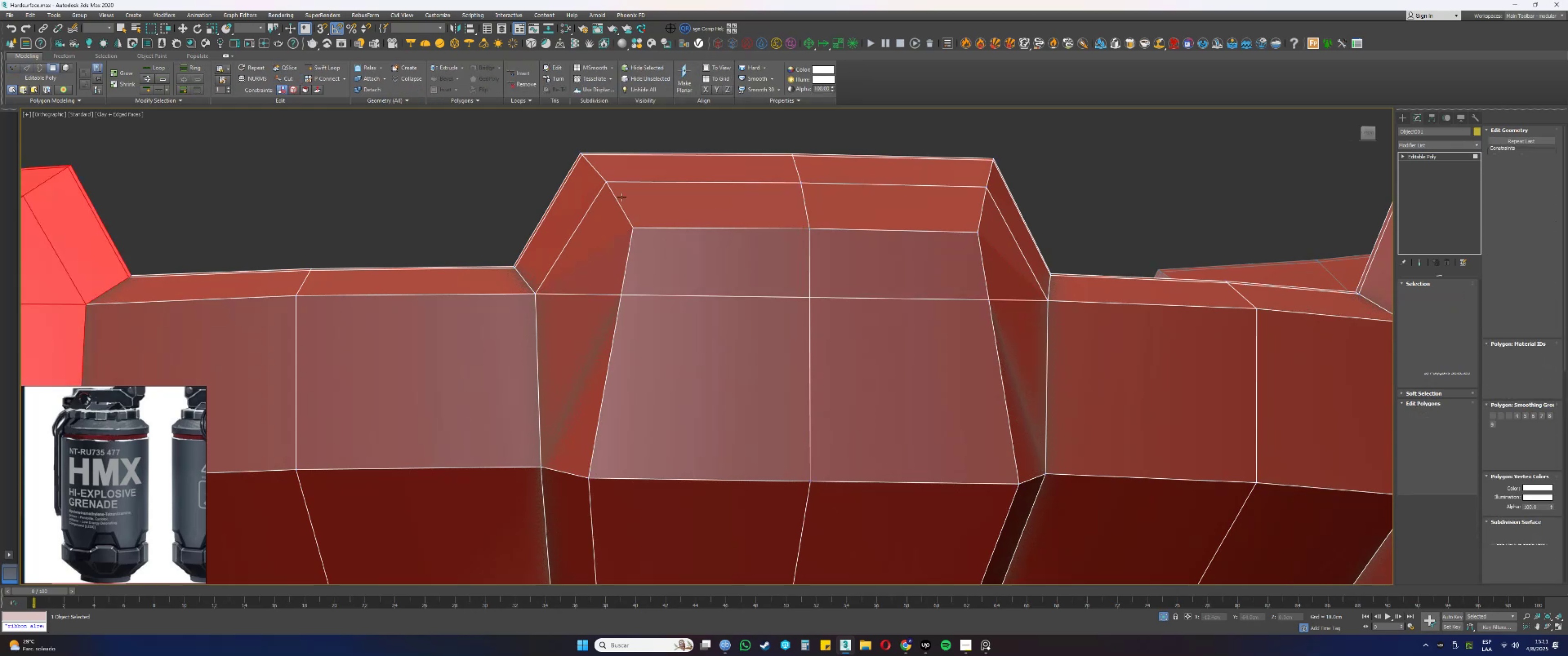 
left_click([595, 192])
 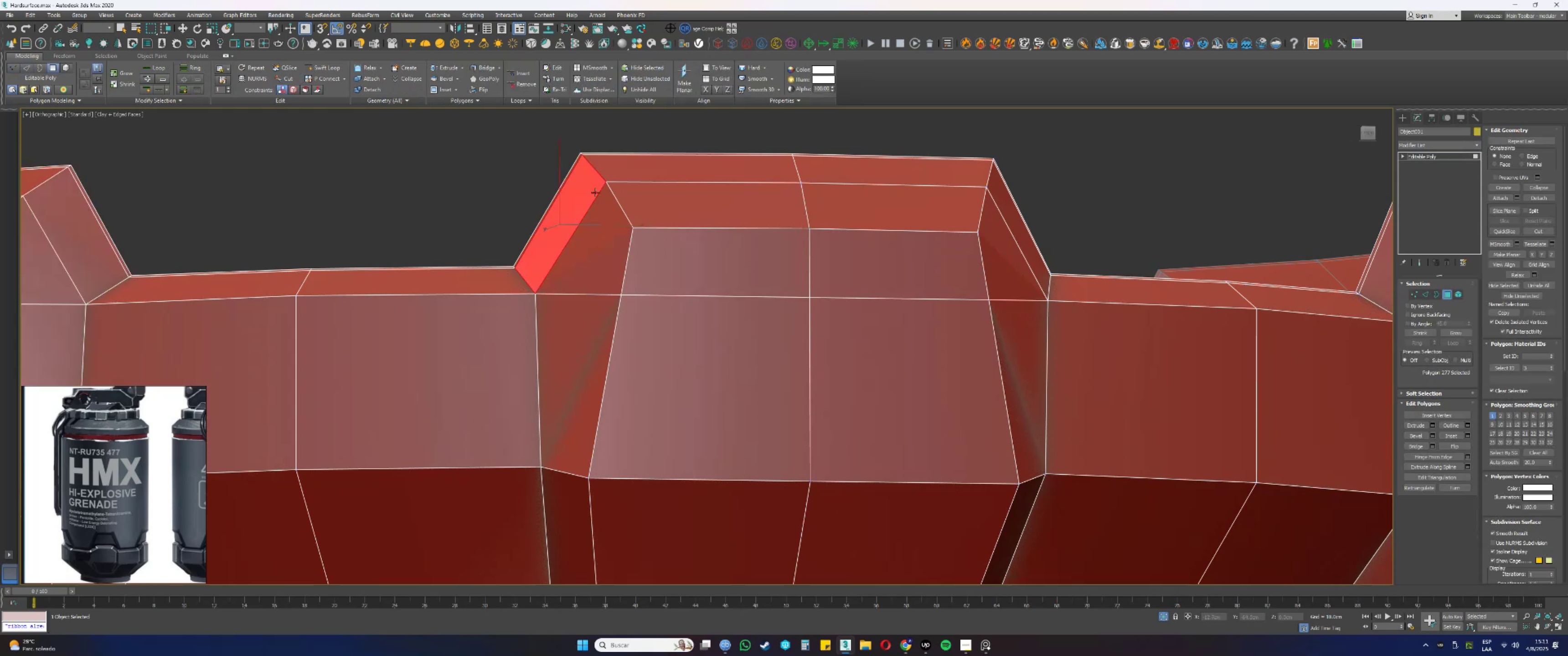 
hold_key(key=AltLeft, duration=0.31)
 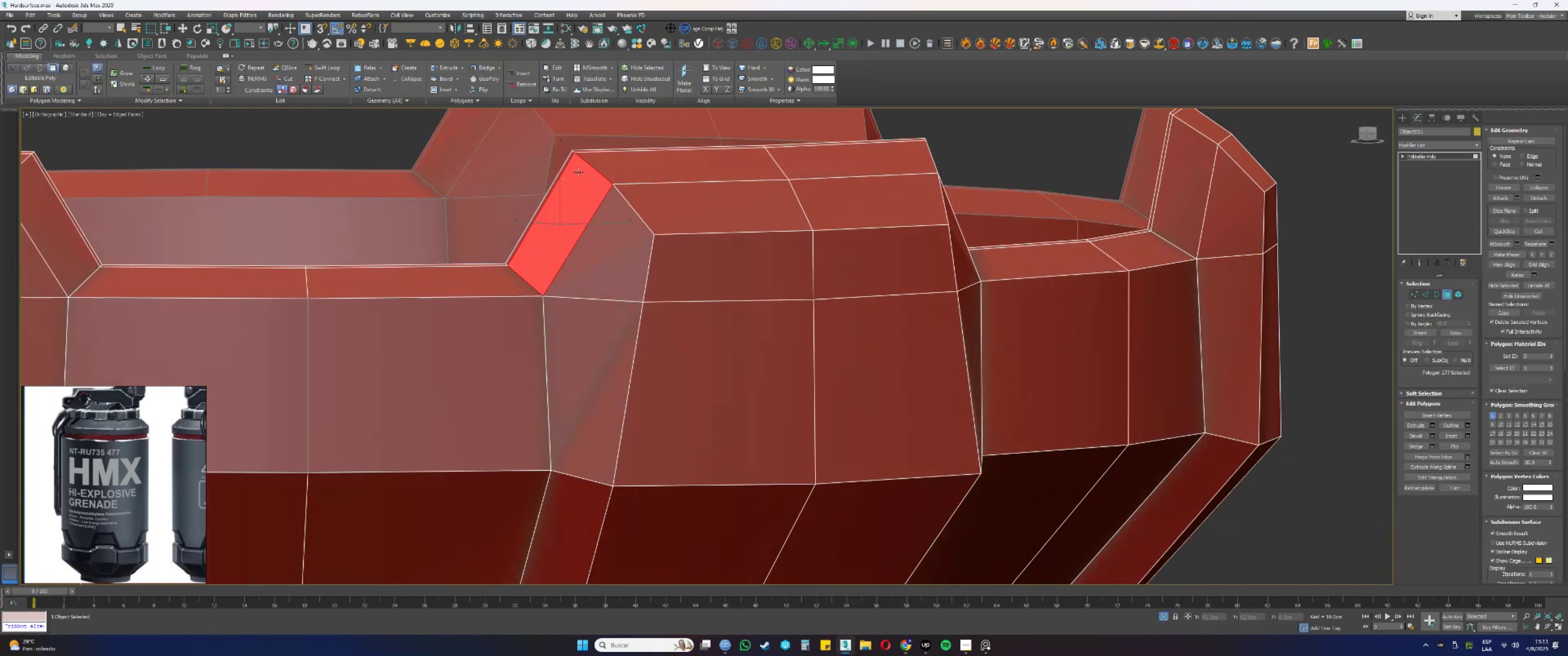 
hold_key(key=ControlLeft, duration=0.34)
 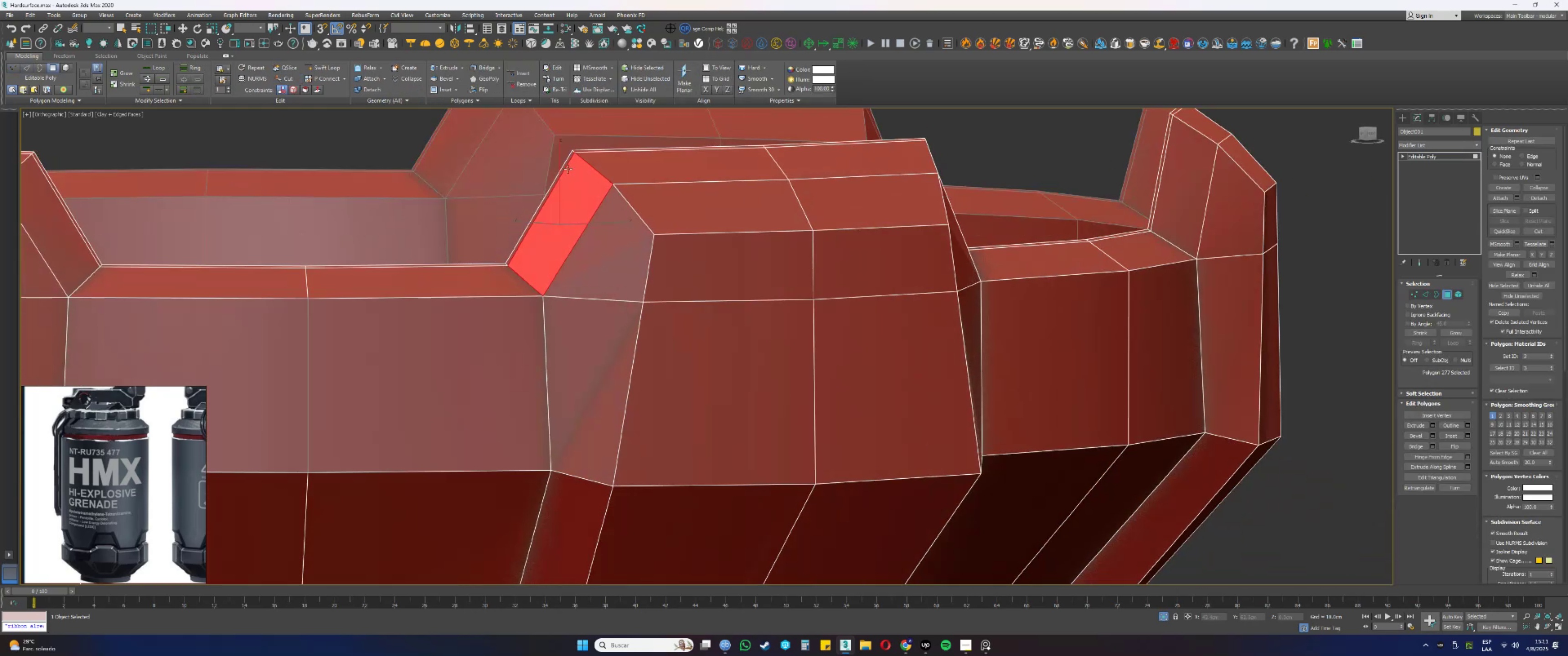 
key(Alt+AltLeft)
 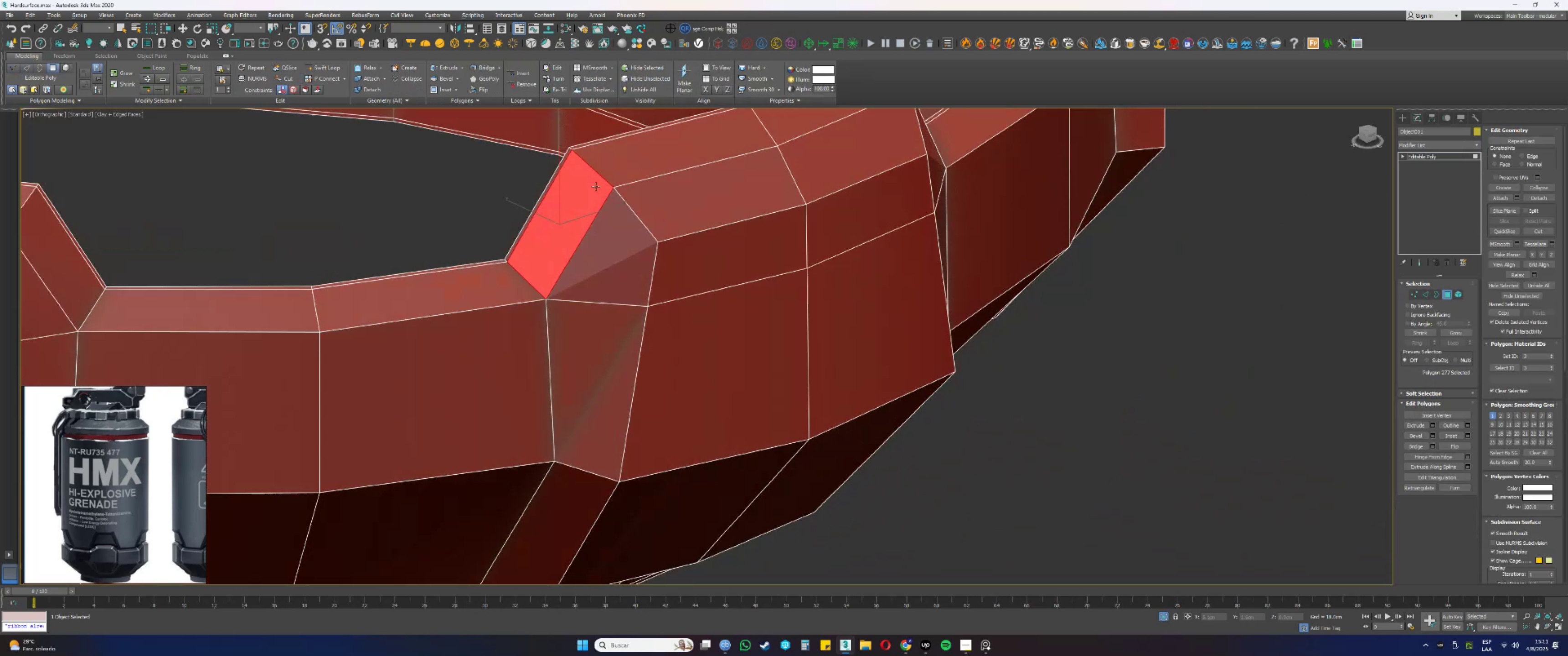 
scroll: coordinate [581, 144], scroll_direction: up, amount: 1.0
 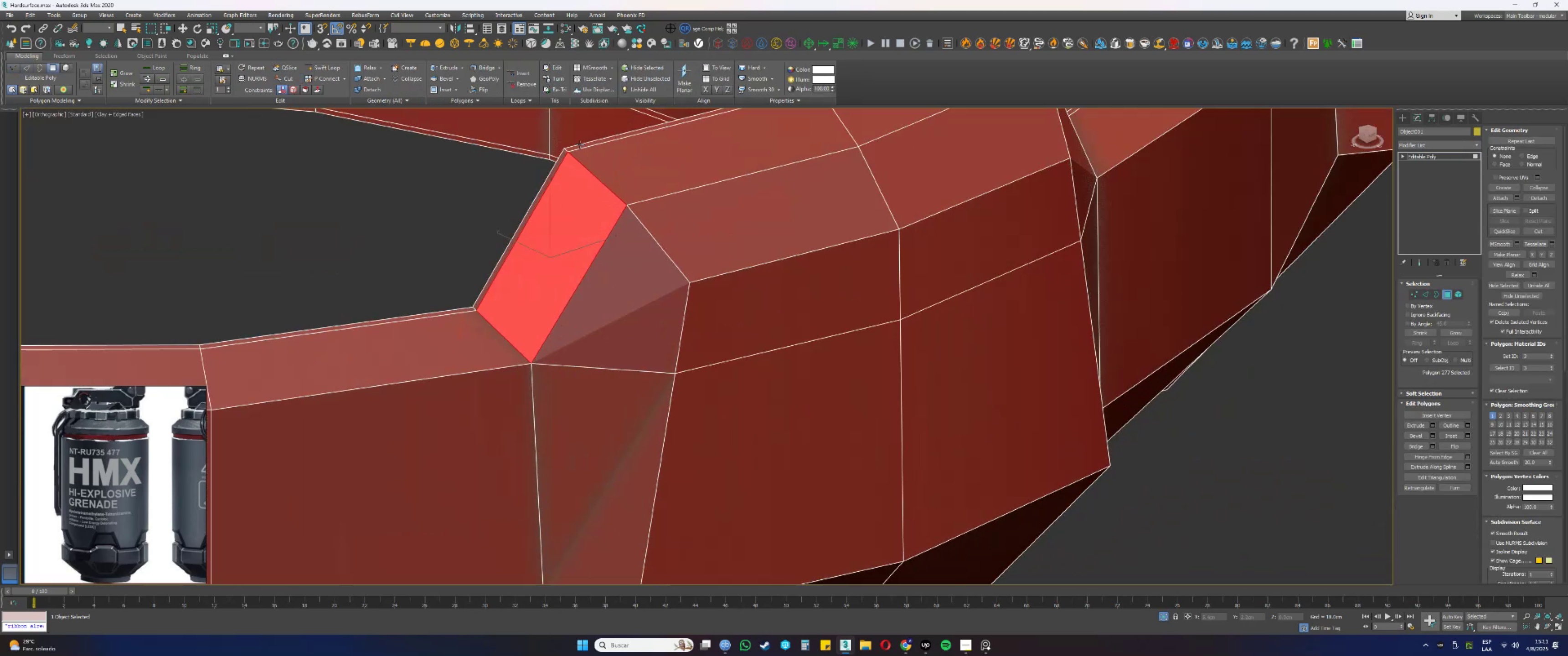 
hold_key(key=ControlLeft, duration=1.5)
left_click([571, 149])
 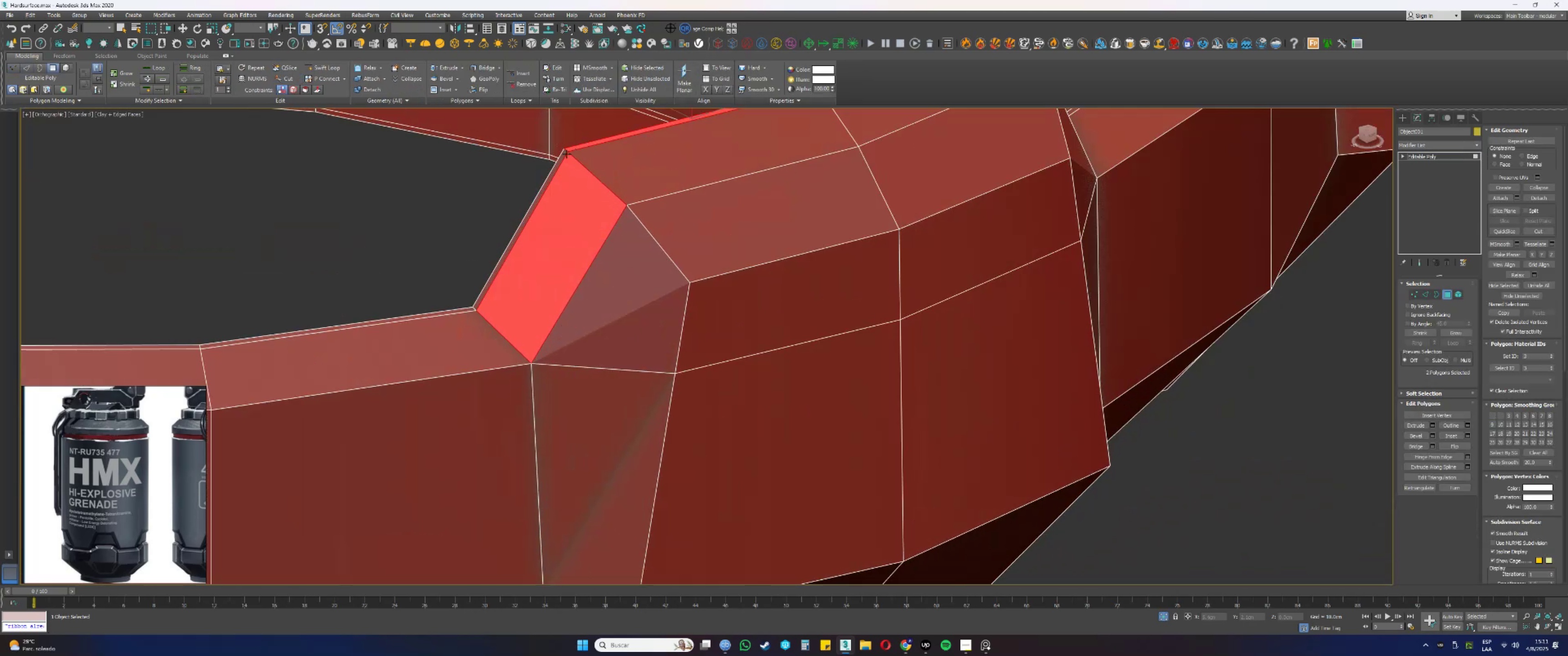 
double_click([564, 155])
 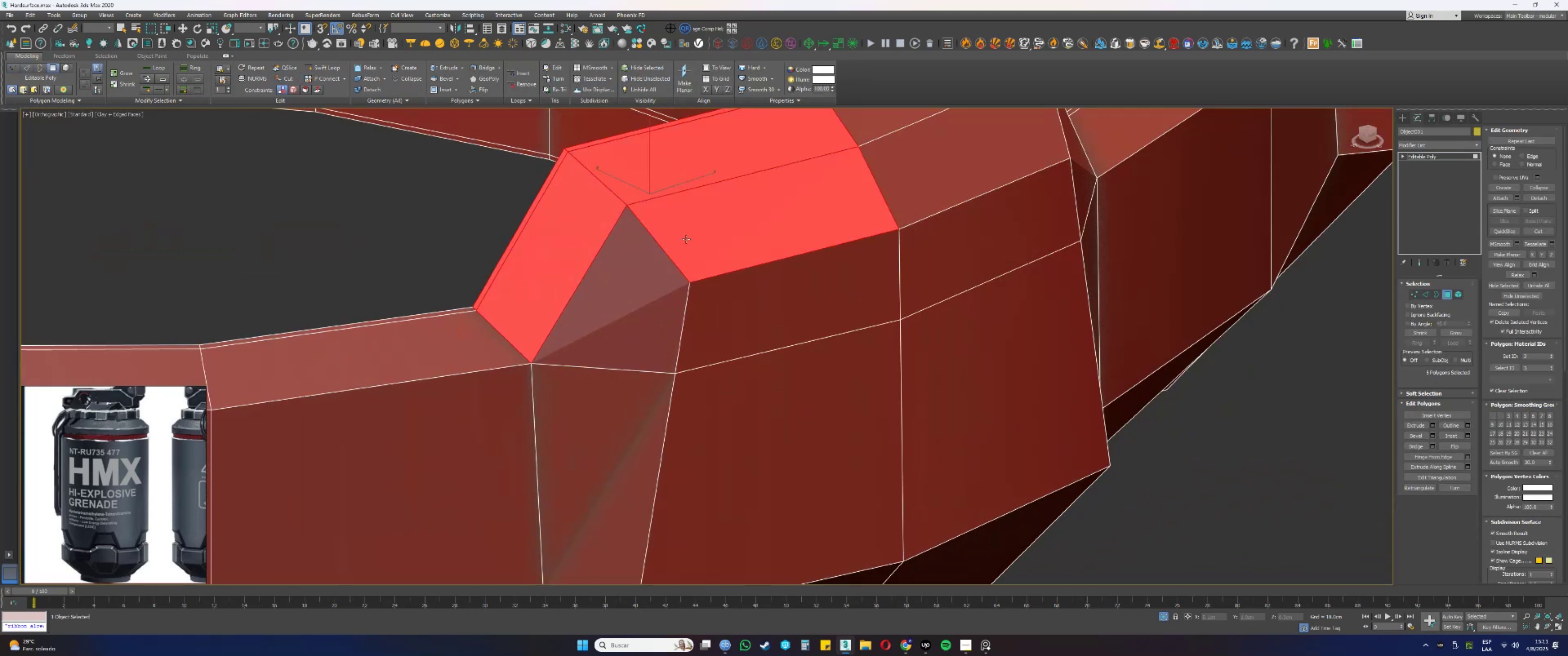 
key(Control+ControlLeft)
 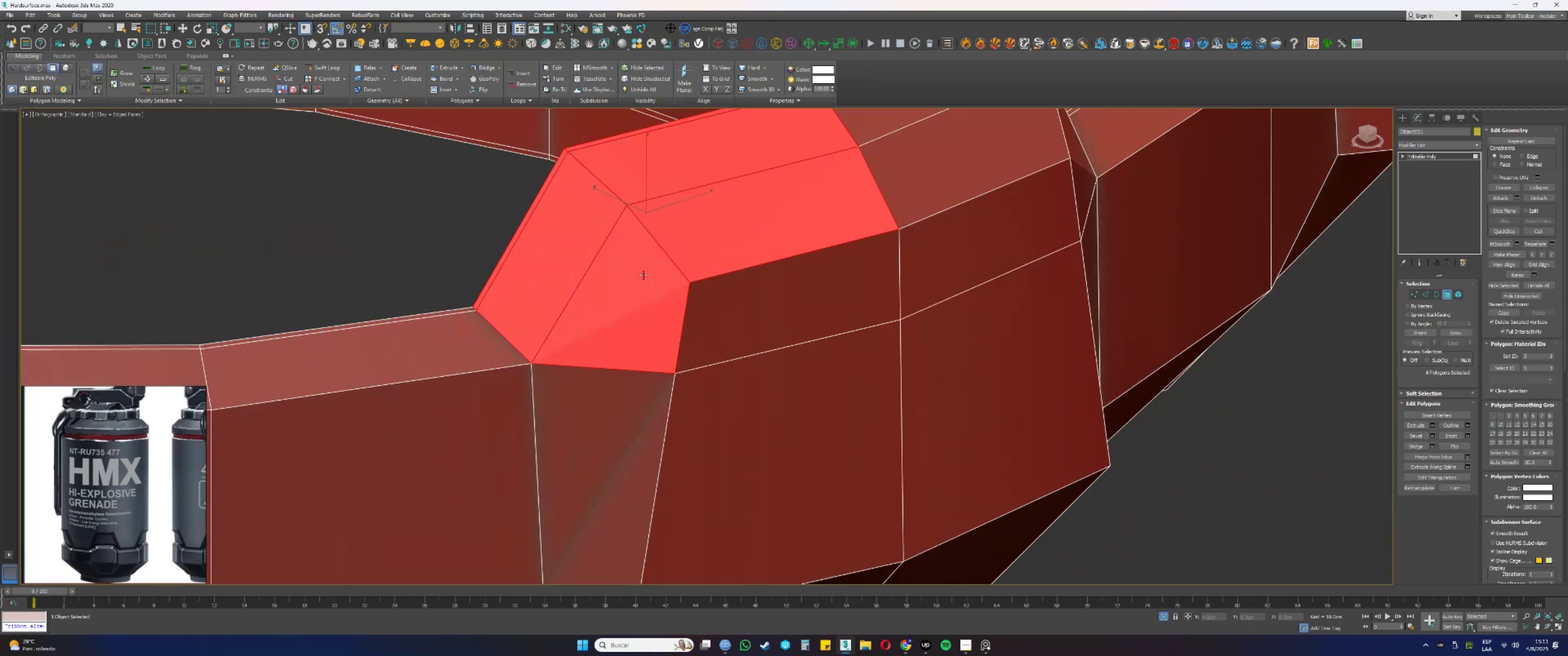 
key(Control+ControlLeft)
 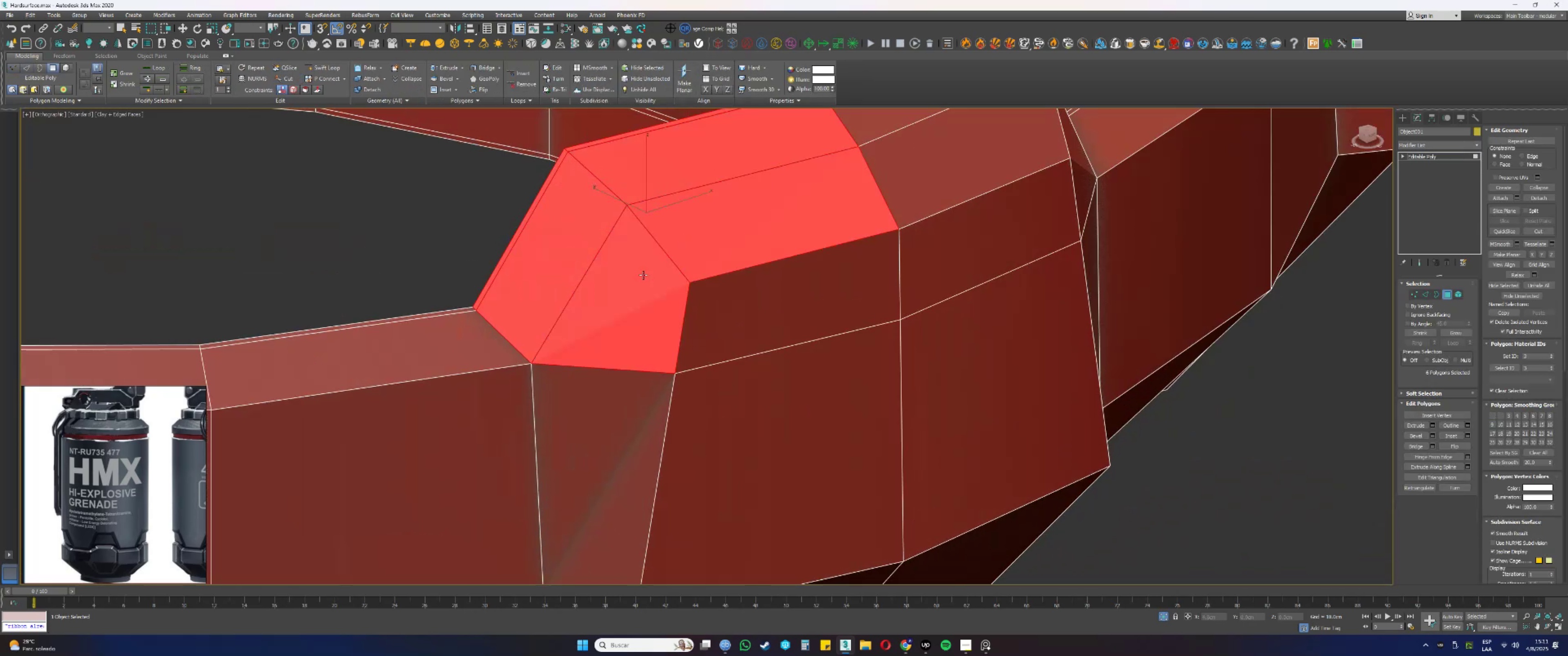 
key(Control+ControlLeft)
 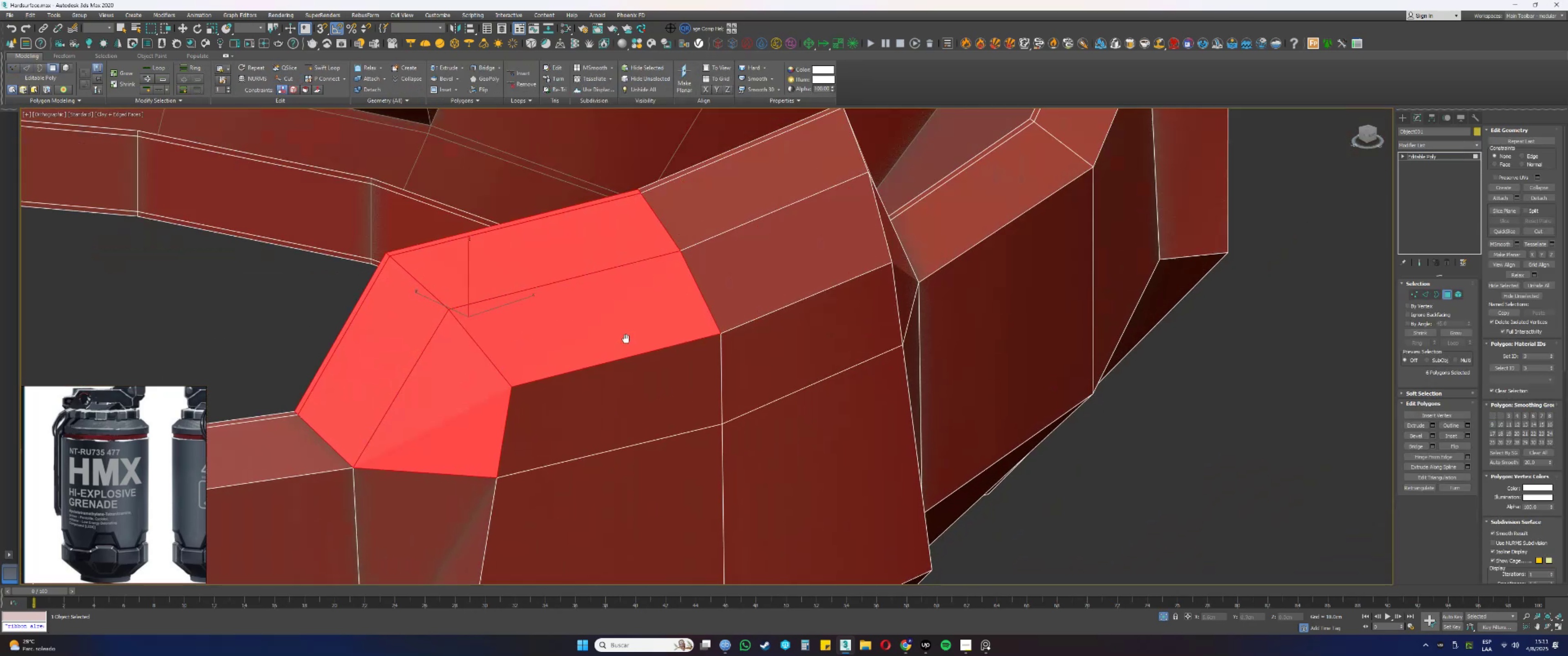 
hold_key(key=ControlLeft, duration=1.3)
left_click([719, 155])
 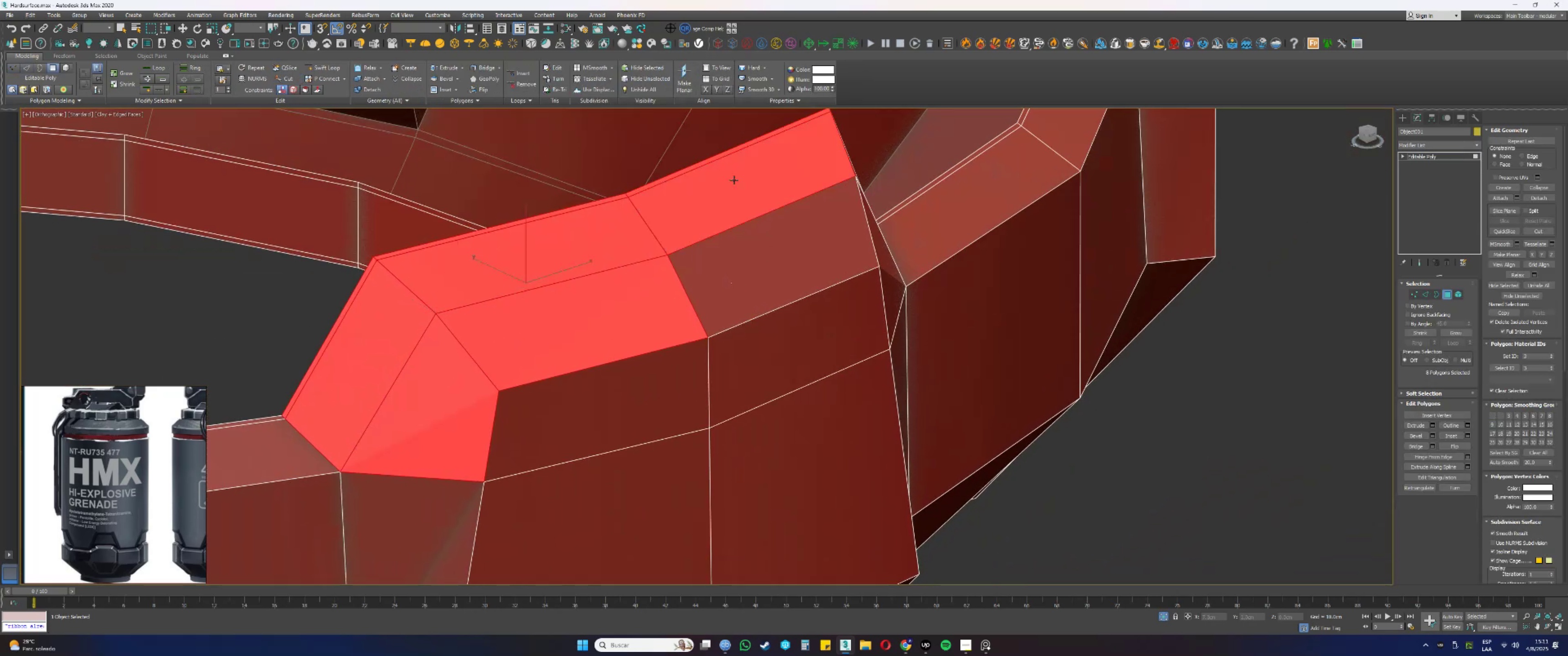 
triple_click([768, 248])
 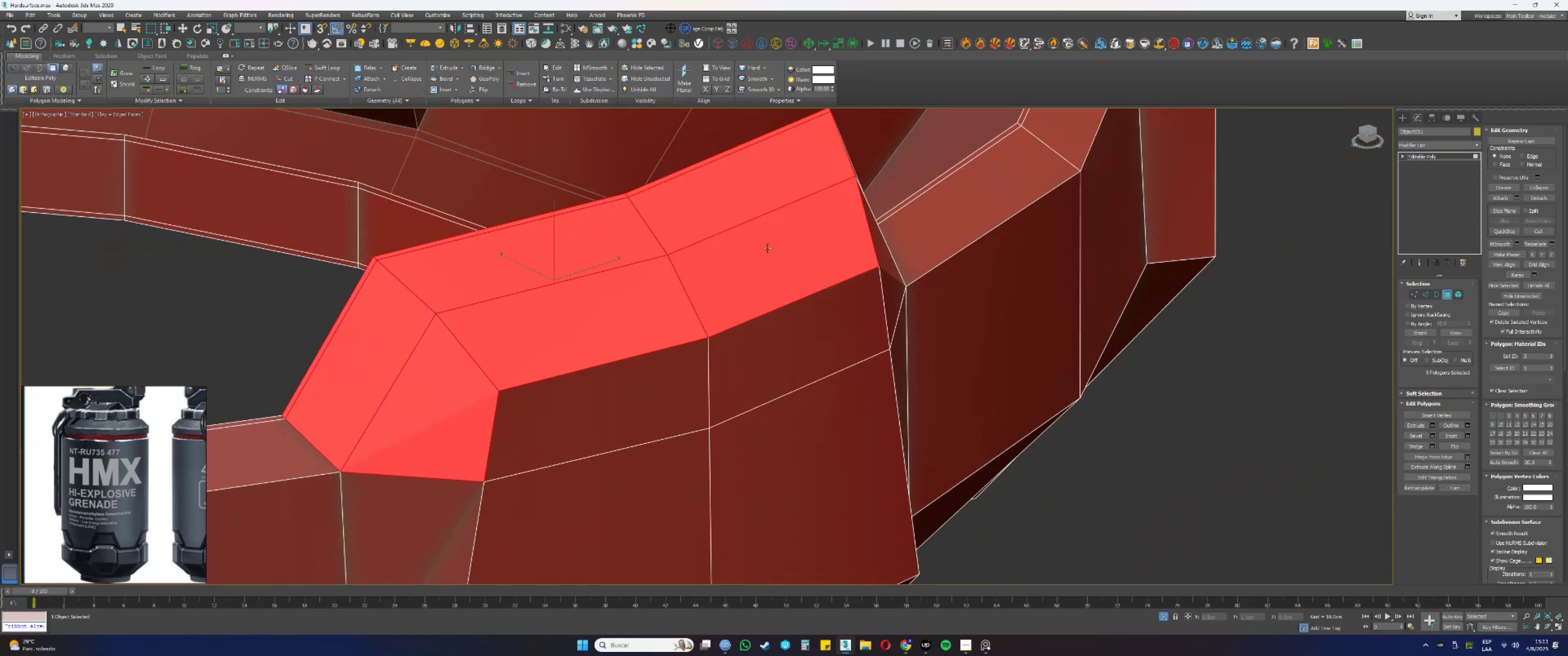 
scroll: coordinate [773, 247], scroll_direction: down, amount: 2.0
 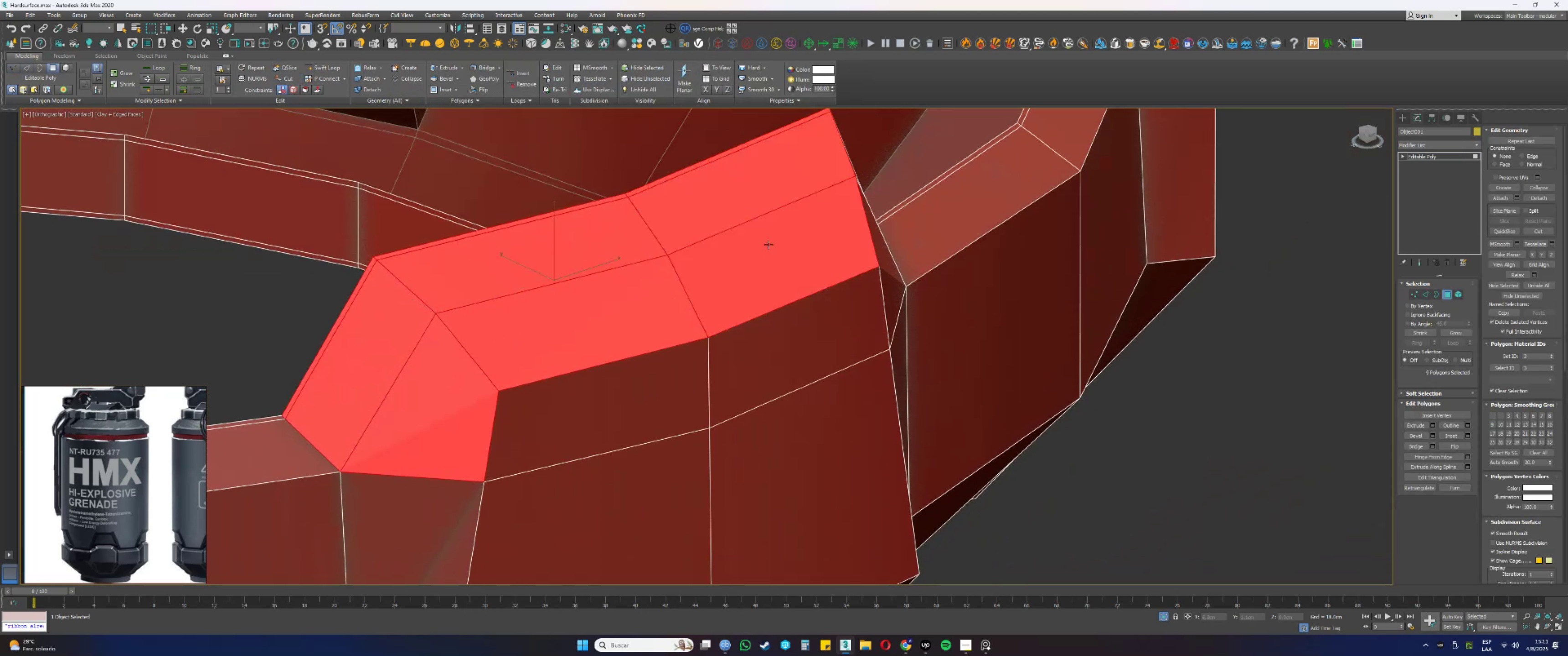 
hold_key(key=AltLeft, duration=0.36)
 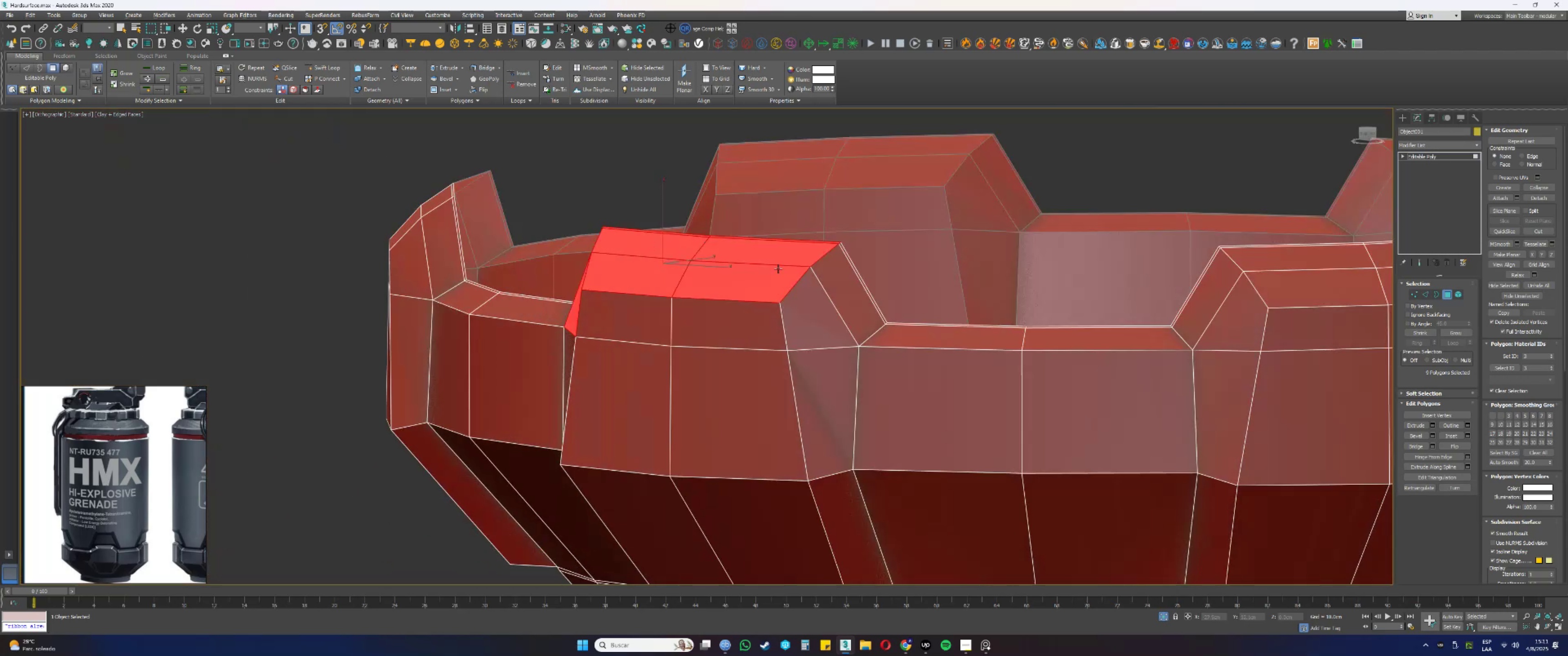 
scroll: coordinate [856, 288], scroll_direction: up, amount: 1.0
 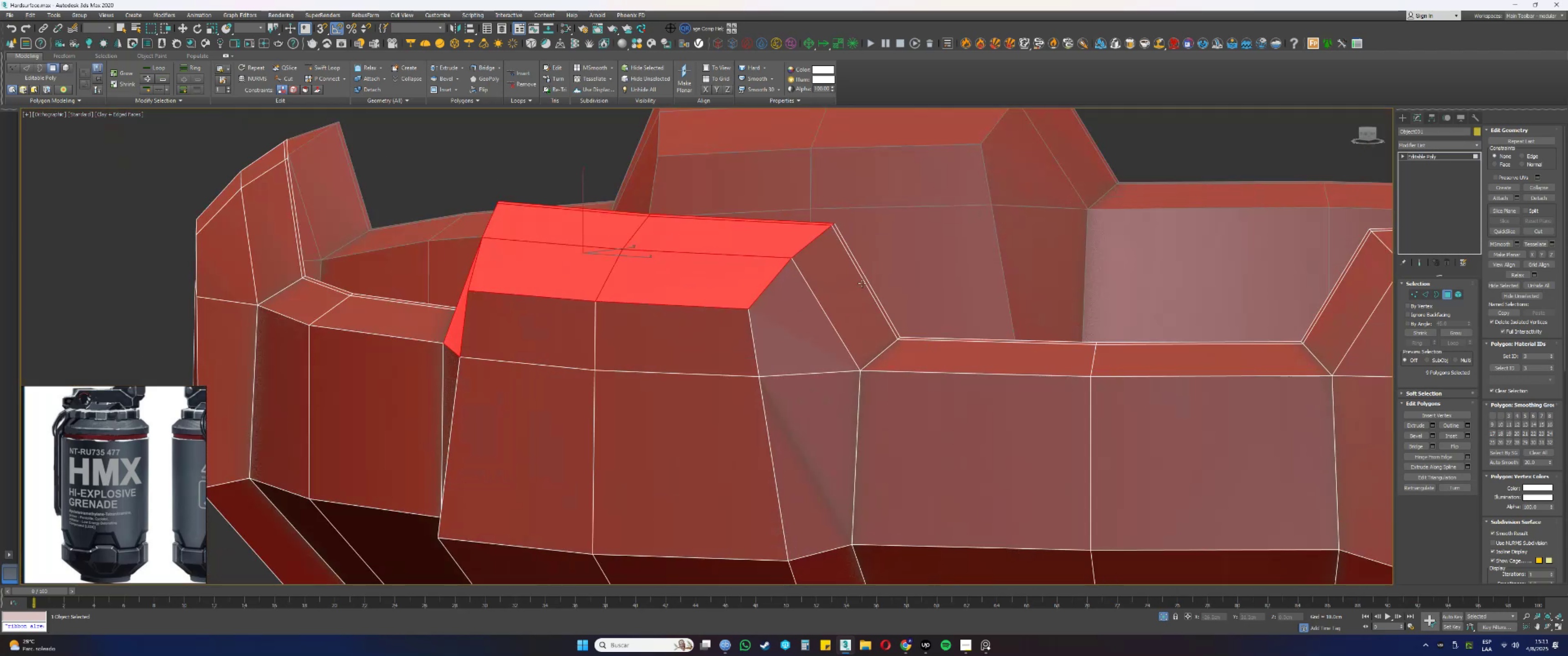 
hold_key(key=ControlLeft, duration=1.08)
double_click([850, 288])
 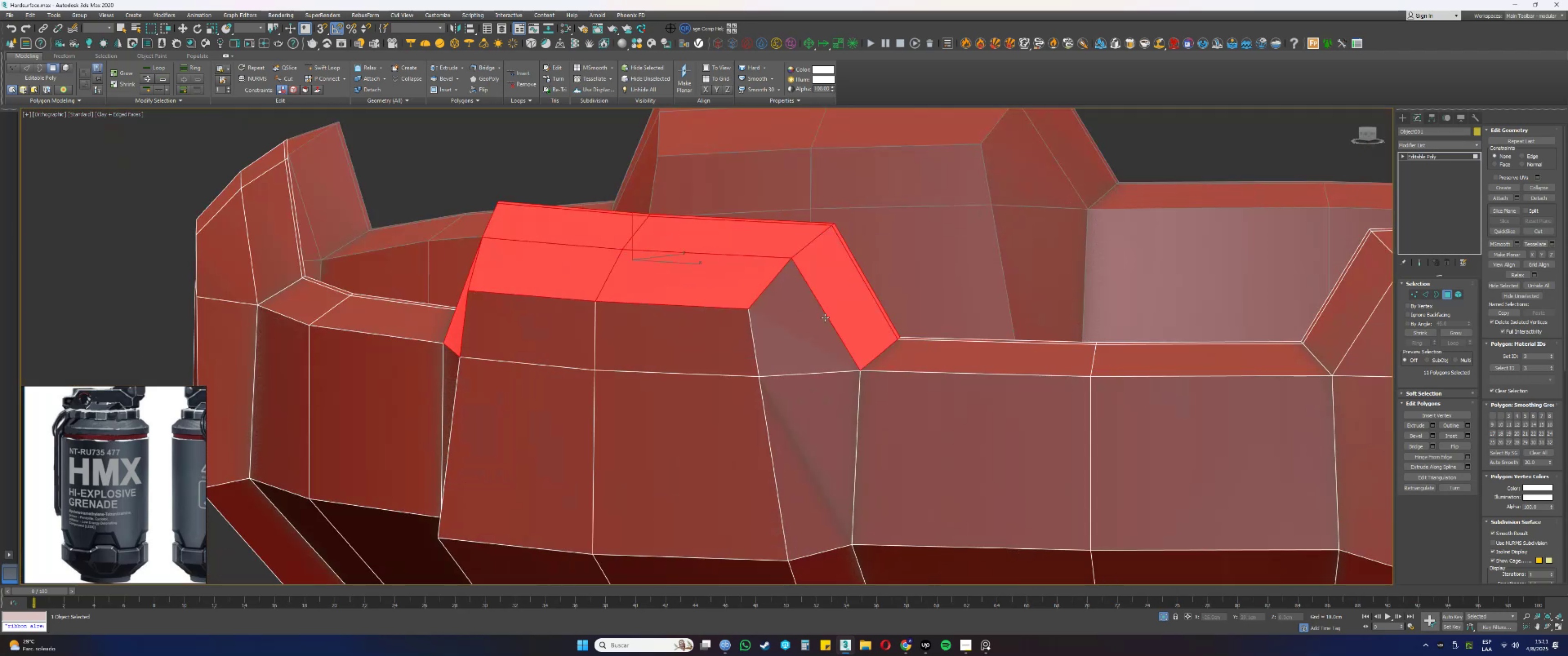 
triple_click([797, 338])
 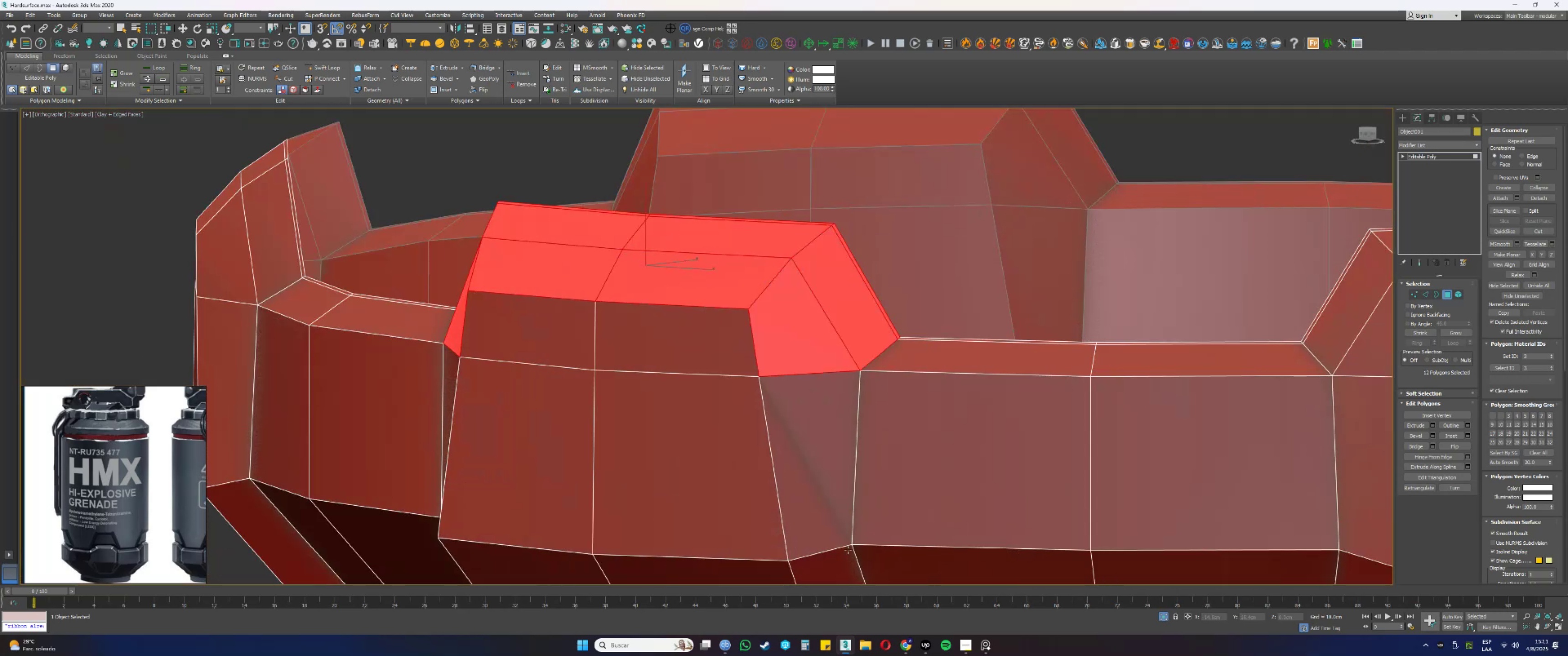 
hold_key(key=ControlLeft, duration=0.55)
double_click([806, 352])
 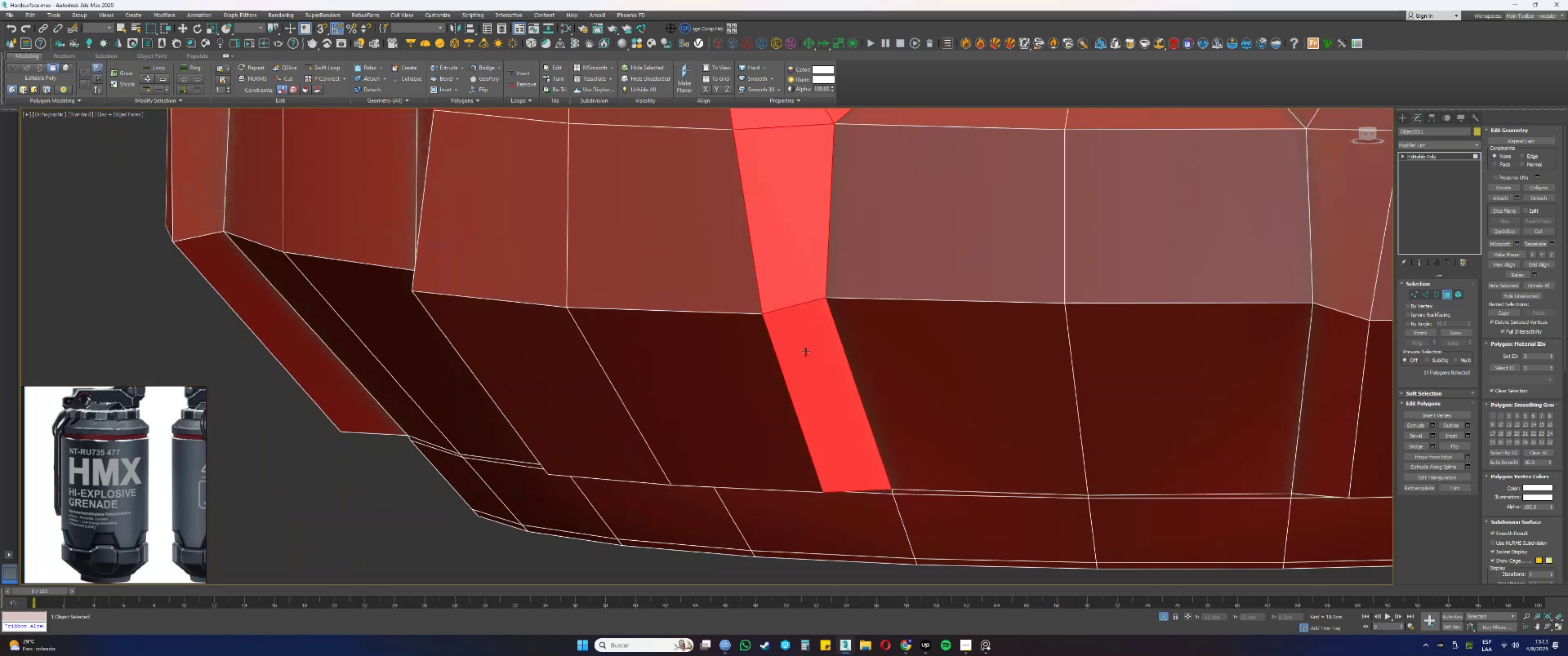 
scroll: coordinate [807, 344], scroll_direction: down, amount: 2.0
 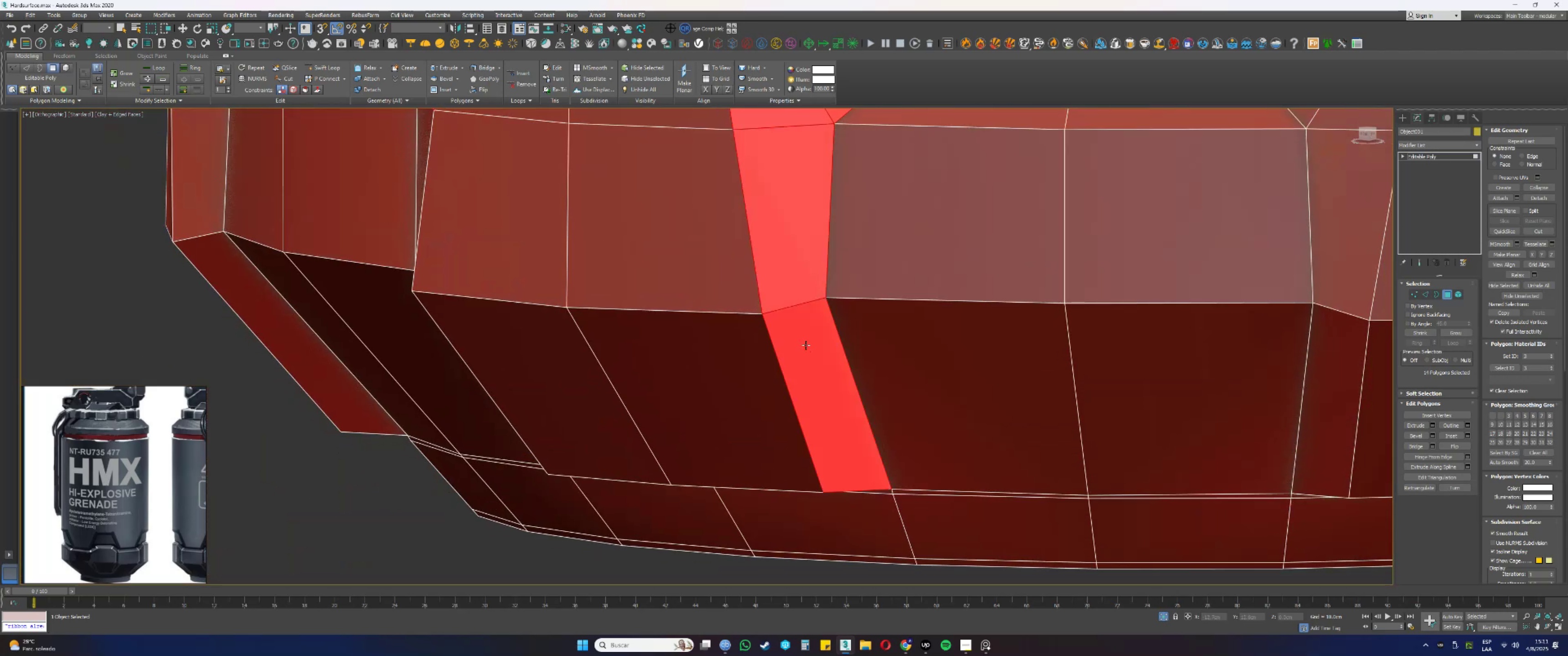 
hold_key(key=AltLeft, duration=0.32)
 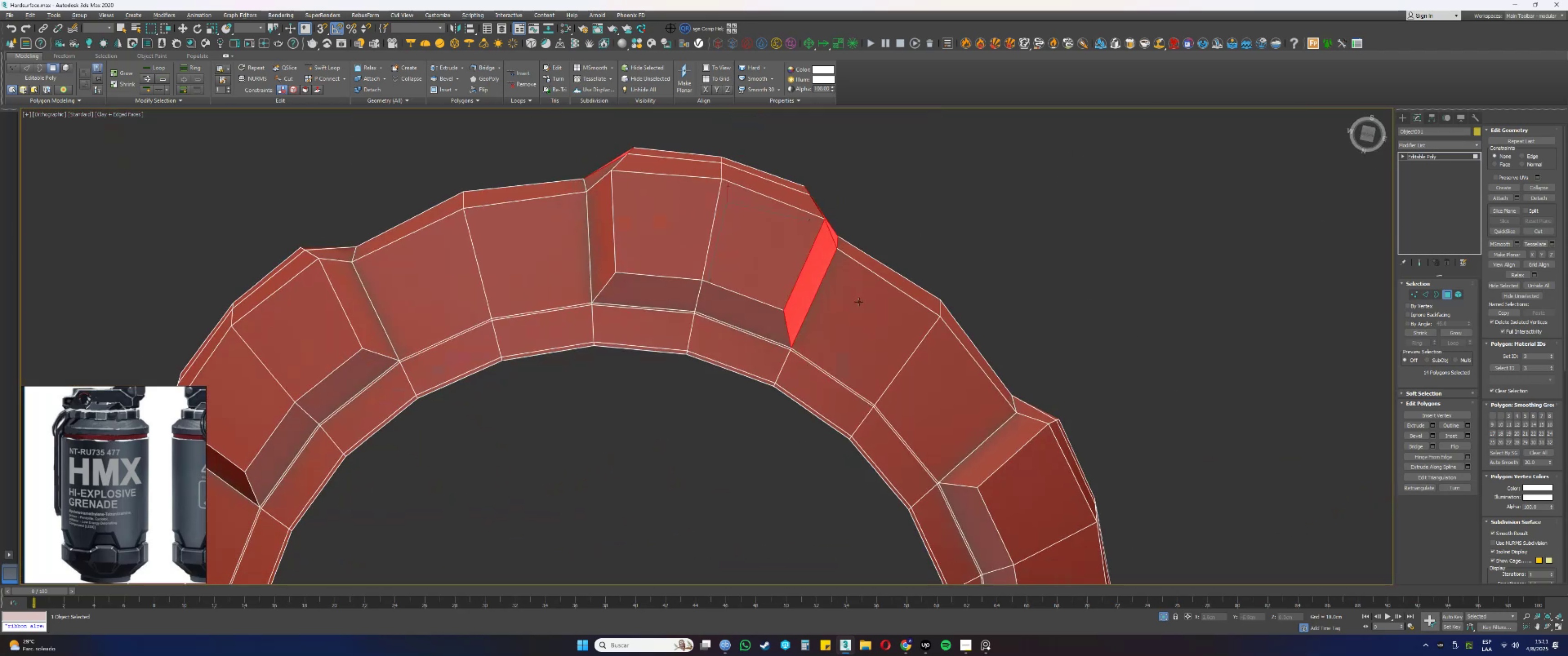 
hold_key(key=ControlLeft, duration=1.5)
left_click([675, 296])
 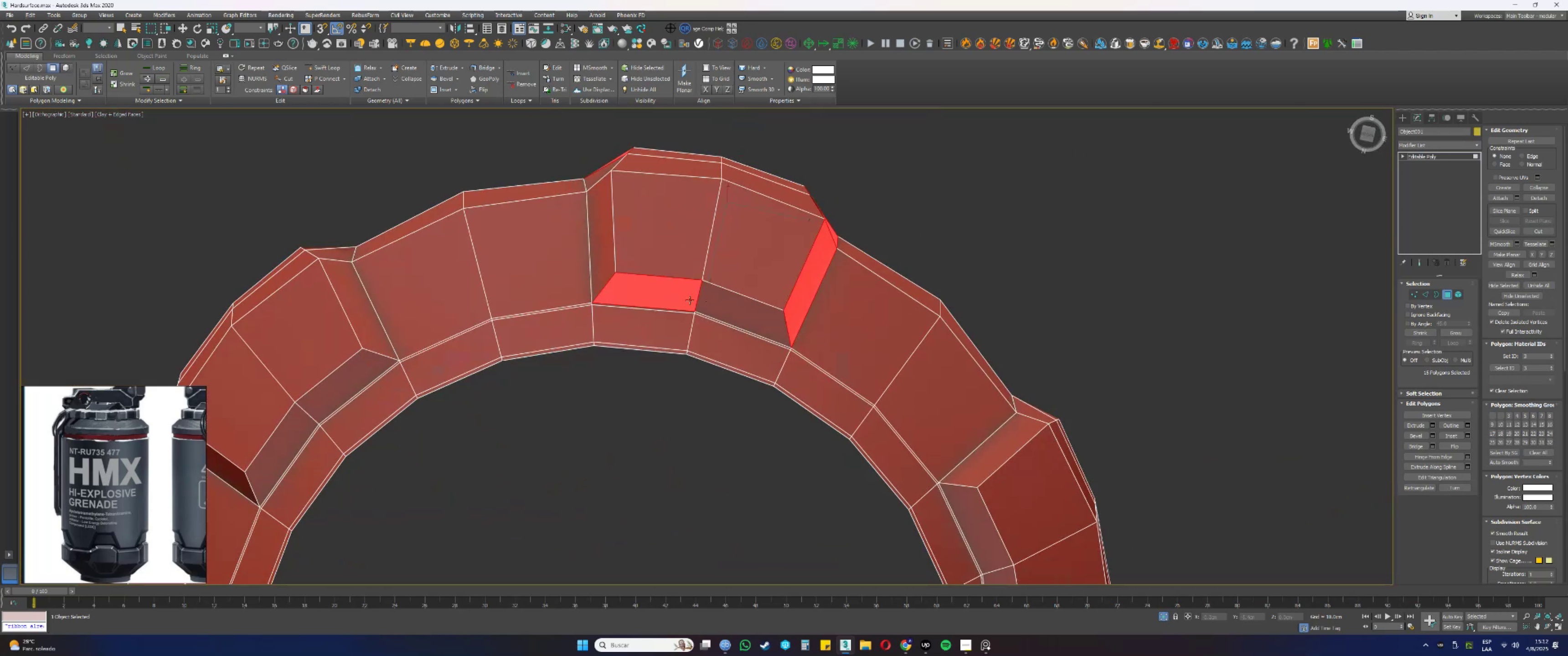 
double_click([713, 303])
 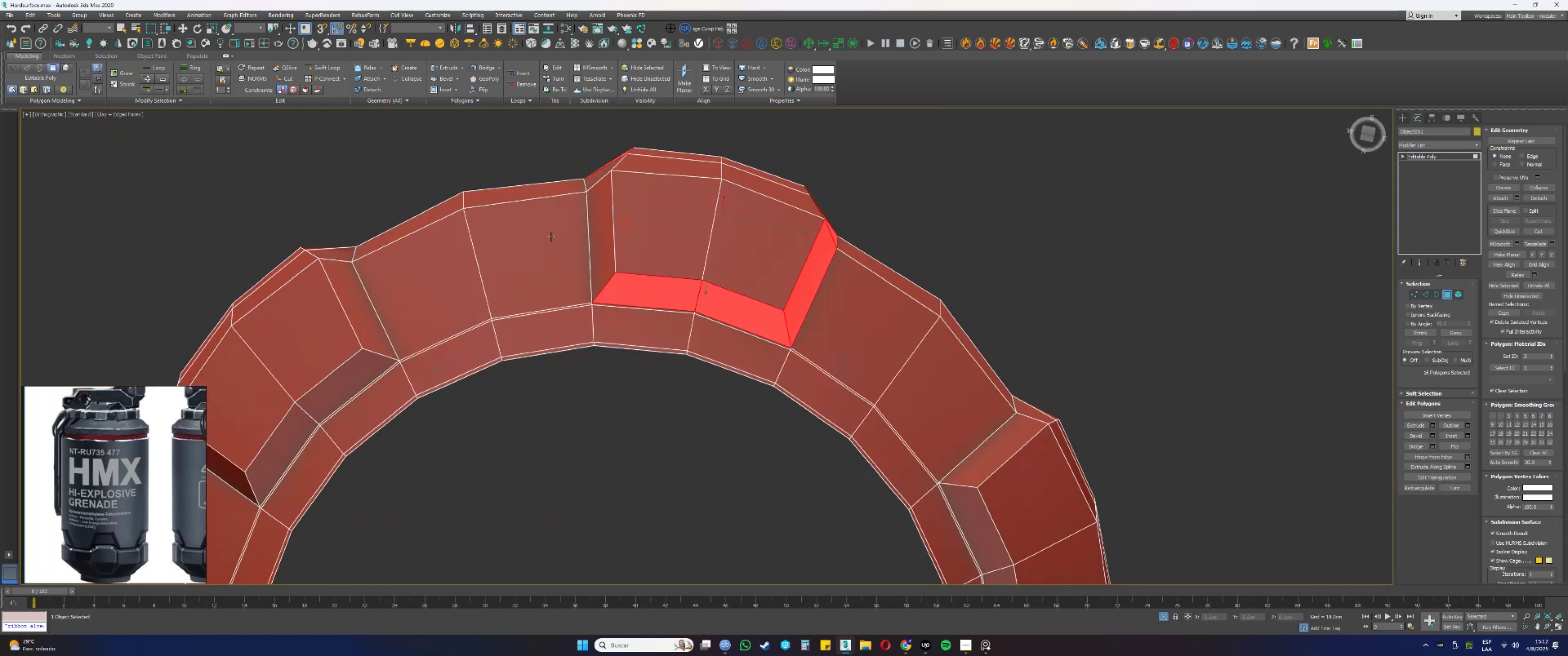 
hold_key(key=ControlLeft, duration=0.6)
left_click([594, 194])
 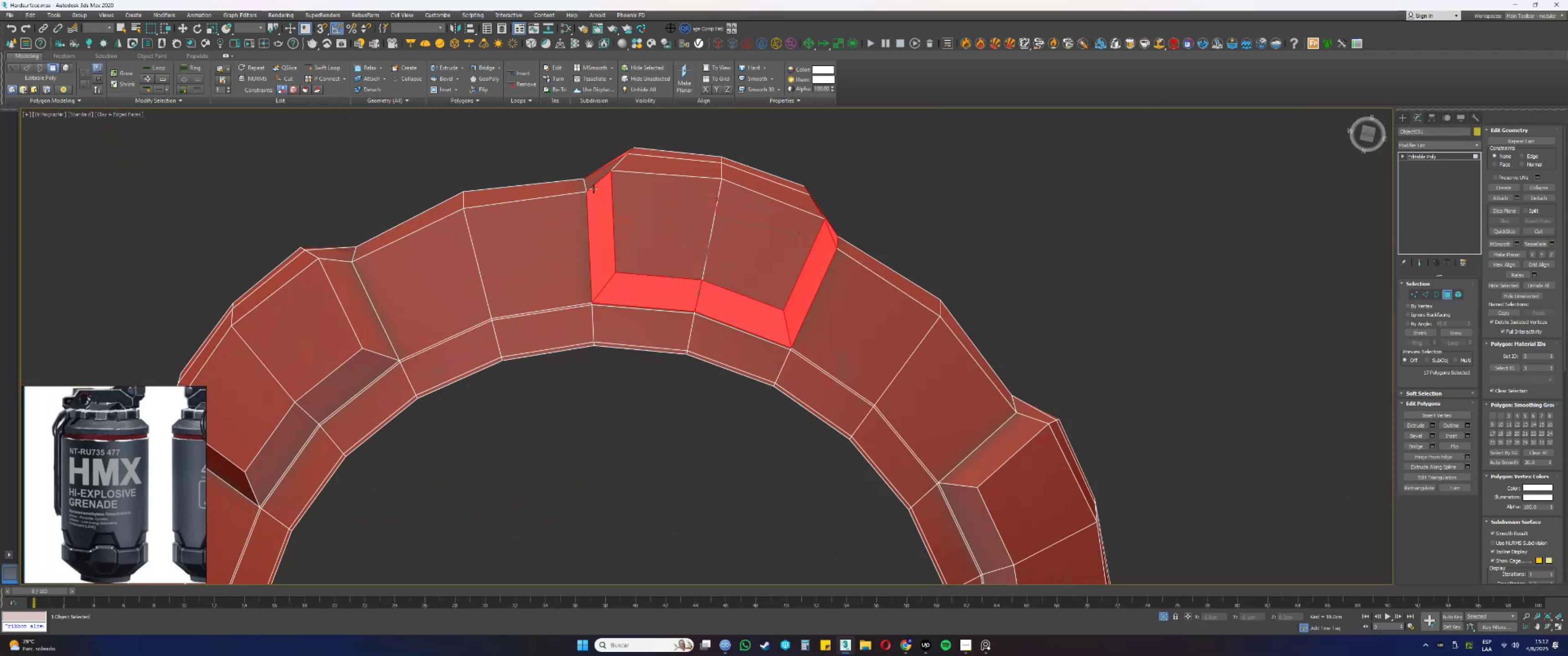 
double_click([593, 179])
 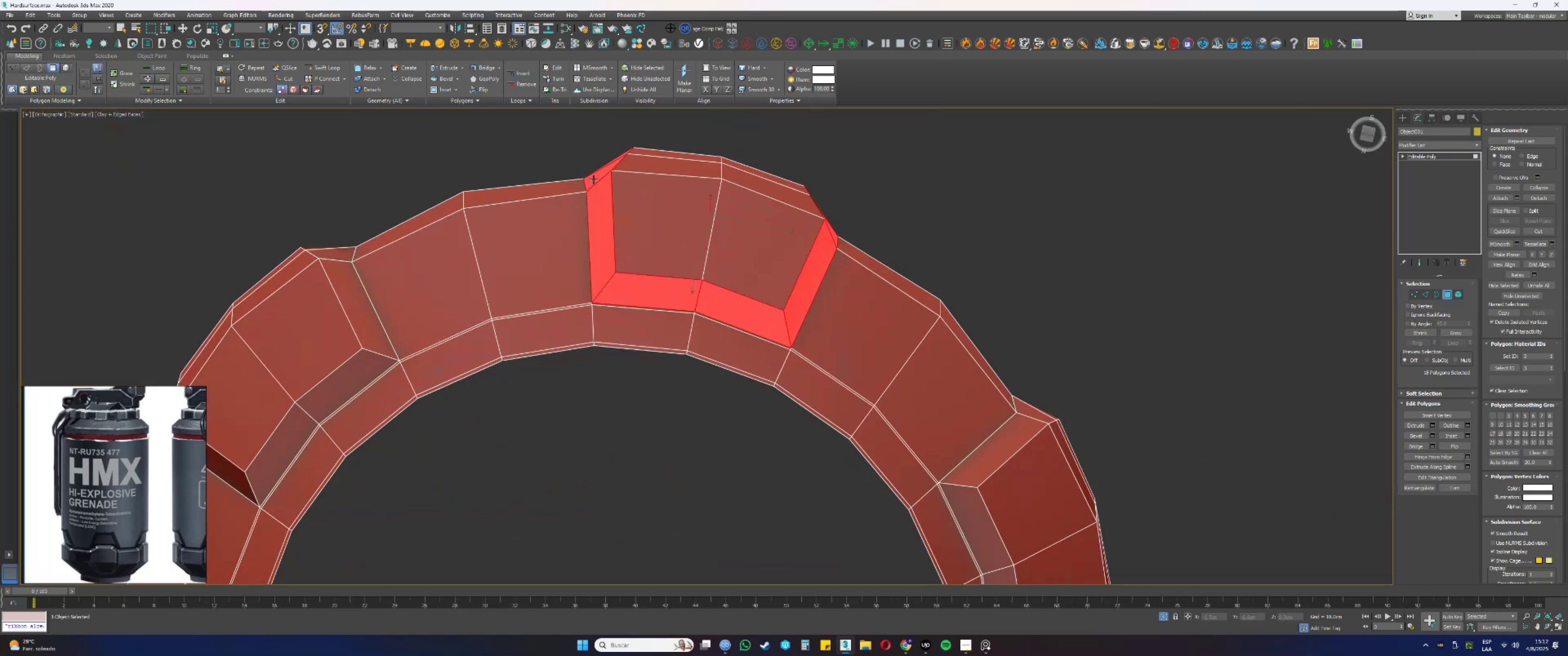 
scroll: coordinate [661, 166], scroll_direction: up, amount: 1.0
 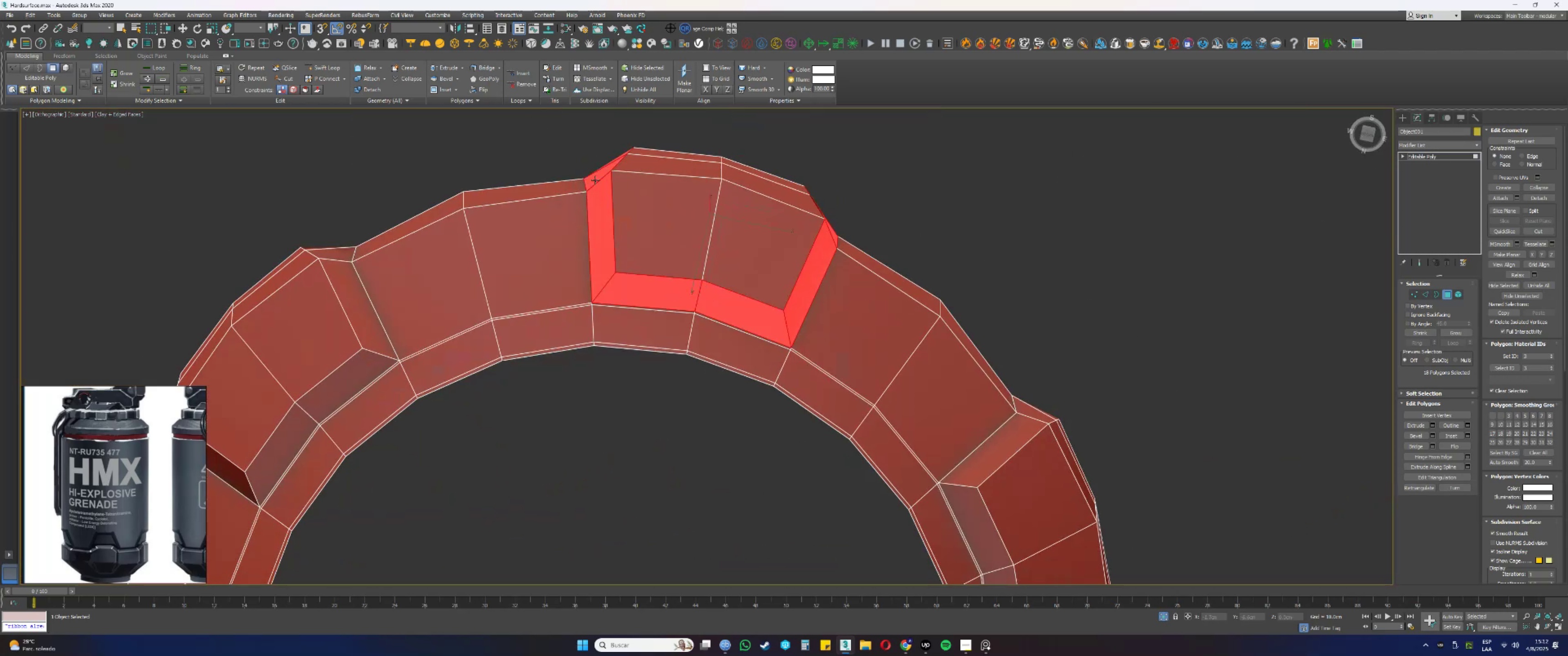 
key(Alt+AltLeft)
 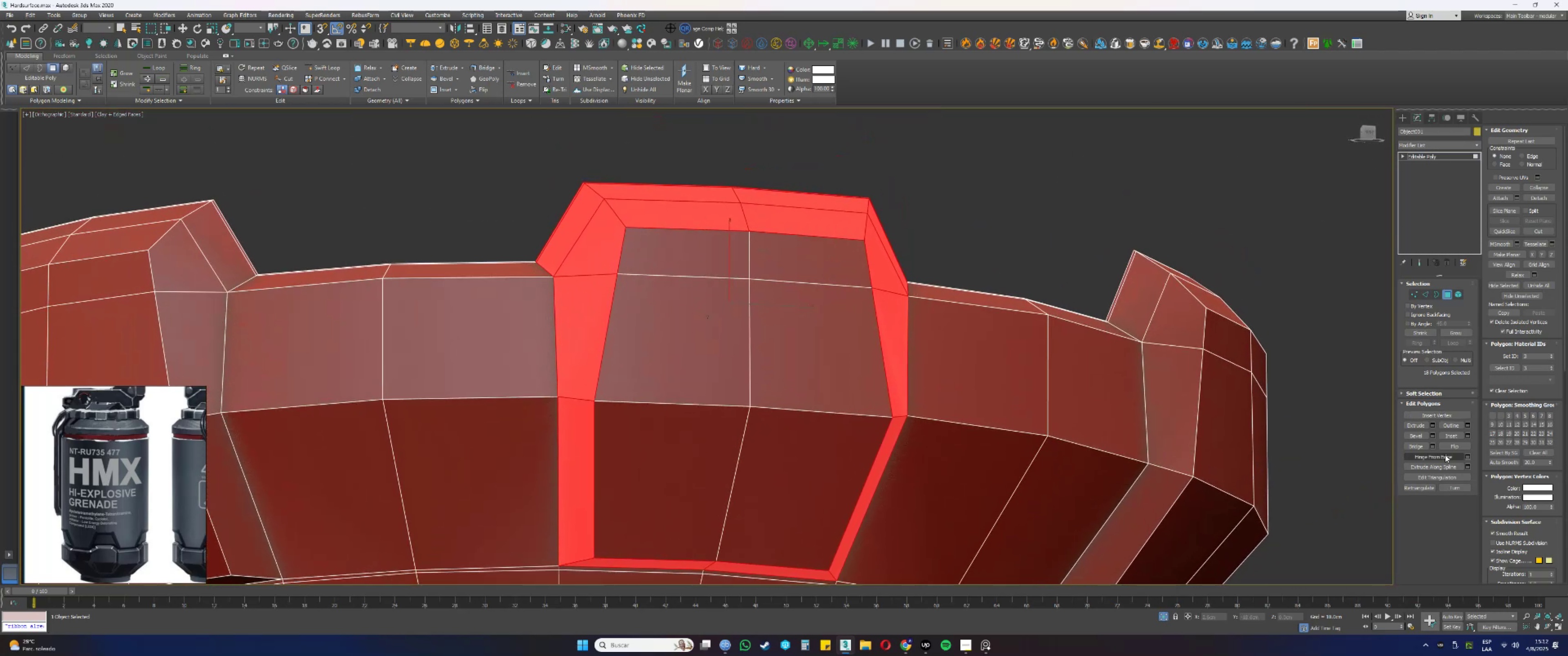 
left_click([1504, 462])
 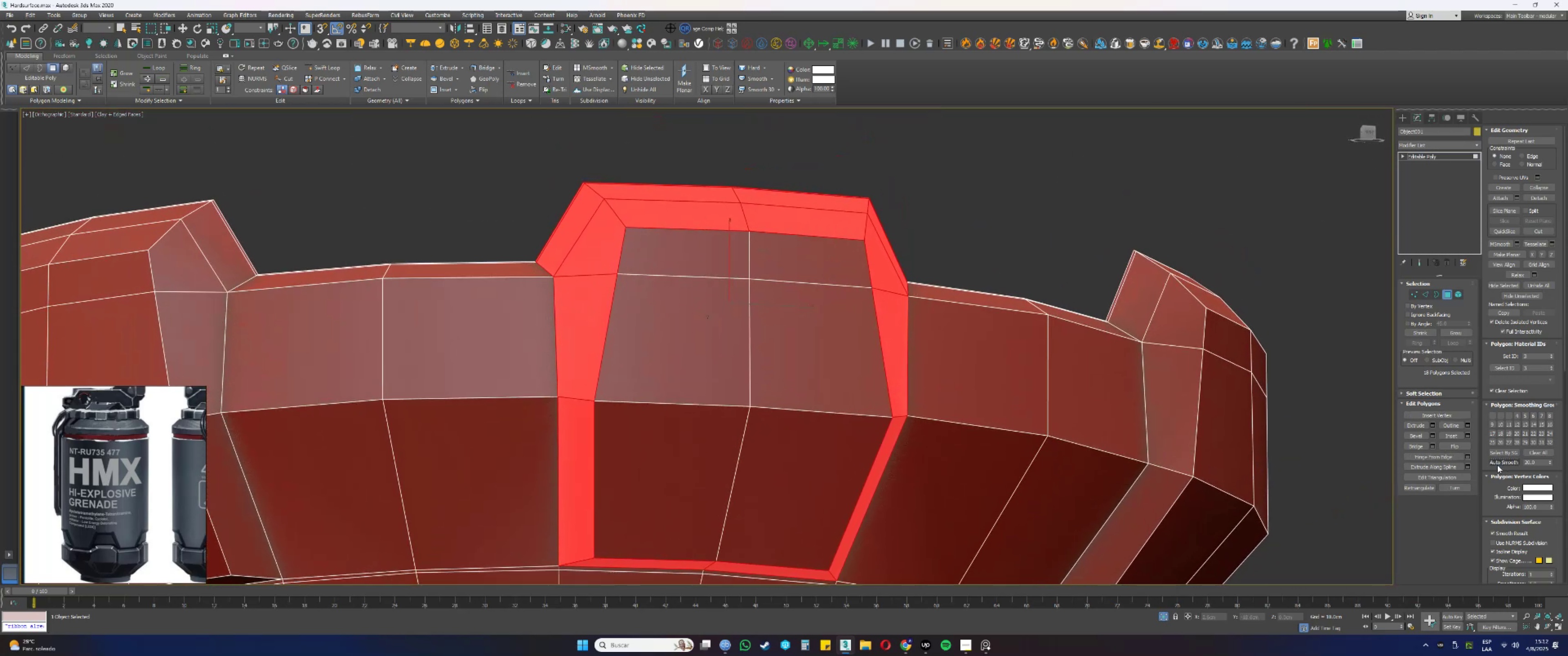 
hold_key(key=AltLeft, duration=0.39)
 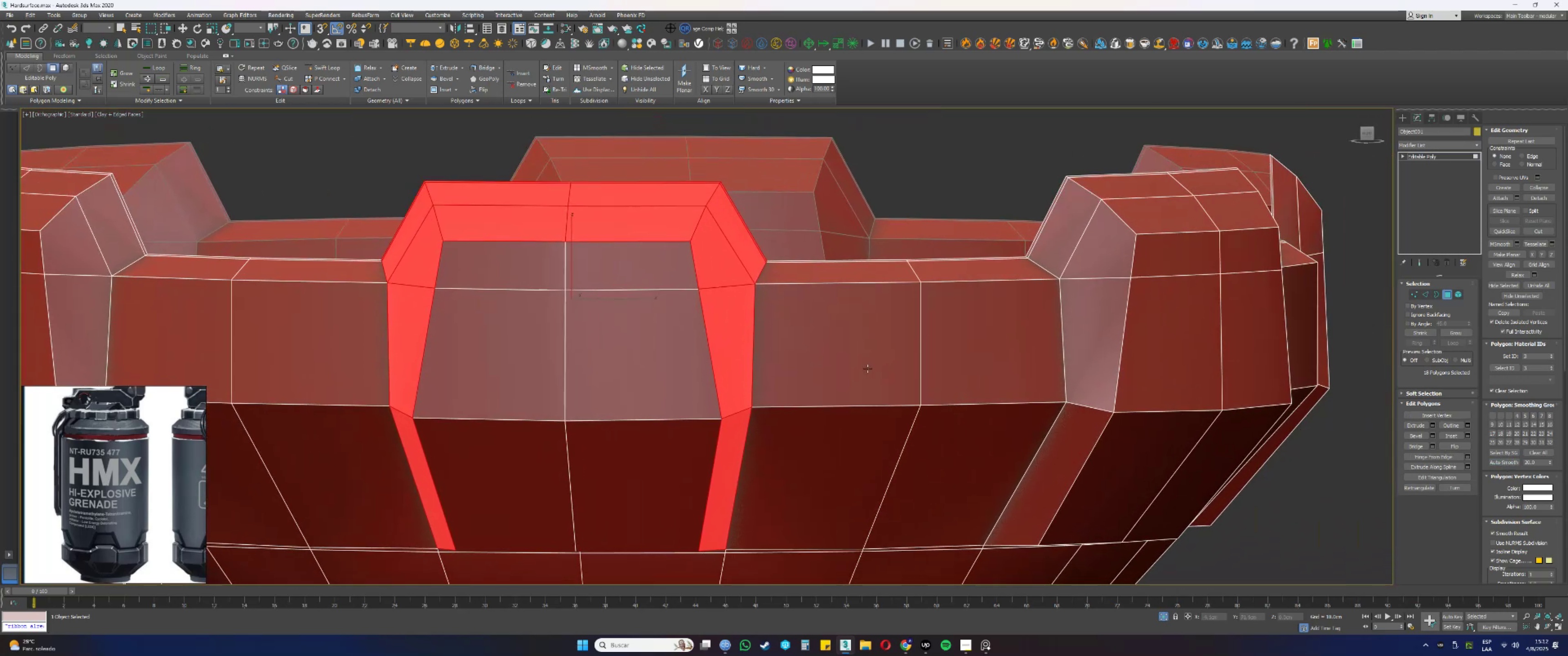 
scroll: coordinate [863, 365], scroll_direction: down, amount: 2.0
 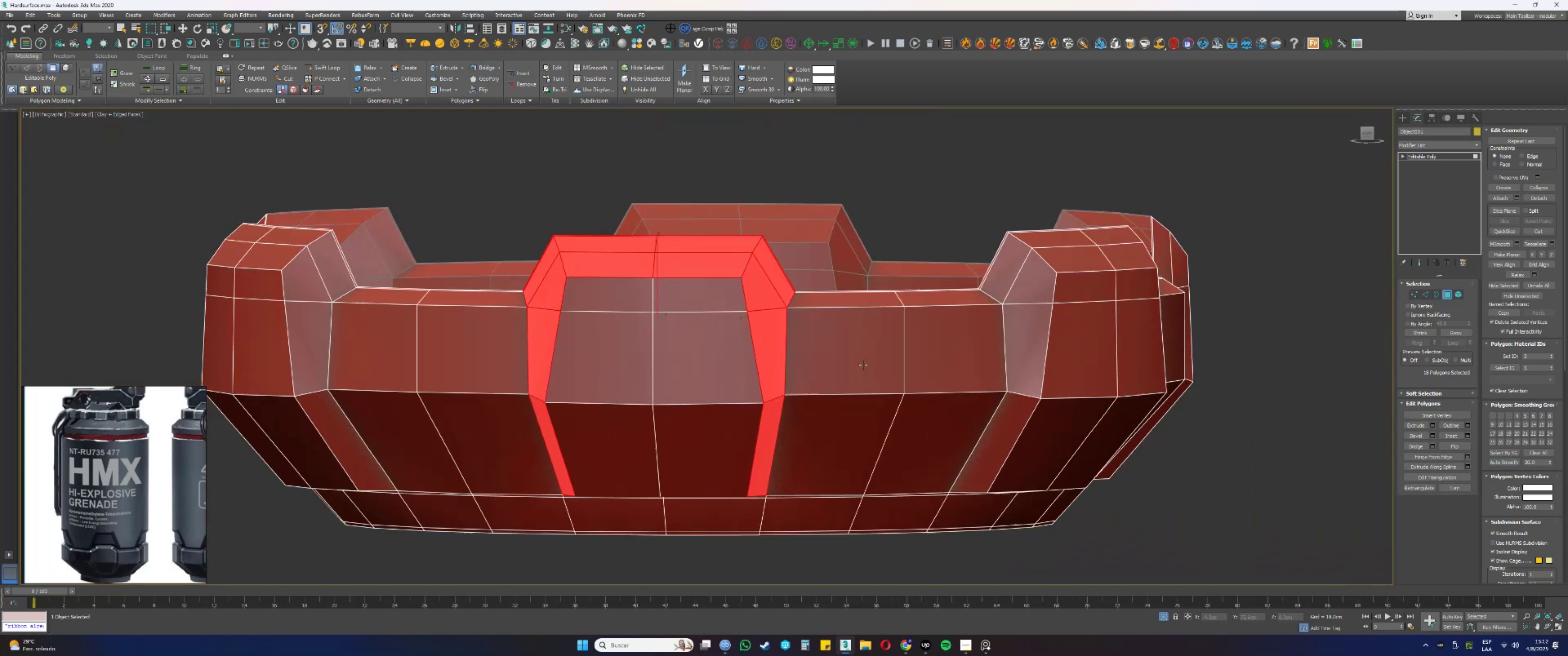 
key(Alt+AltLeft)
 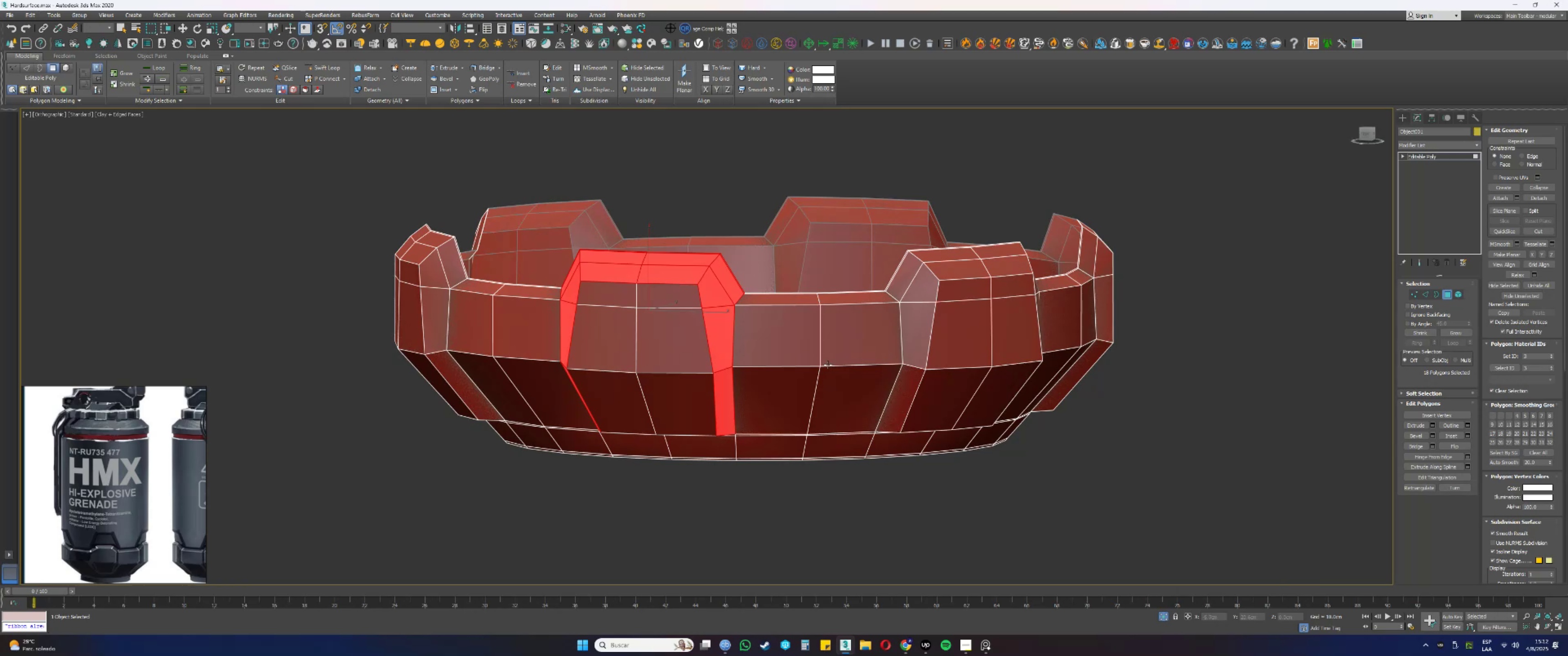 
key(Alt+AltLeft)
 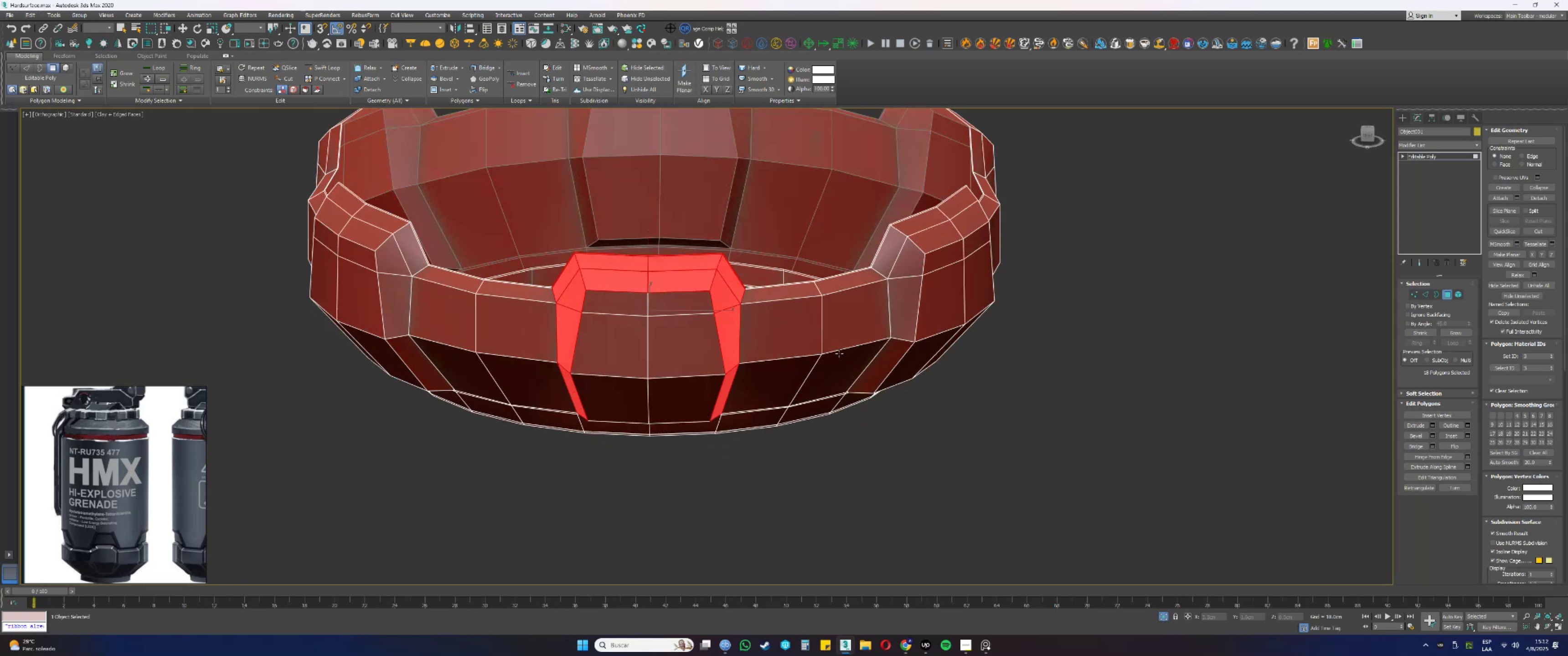 
key(Control+S)
 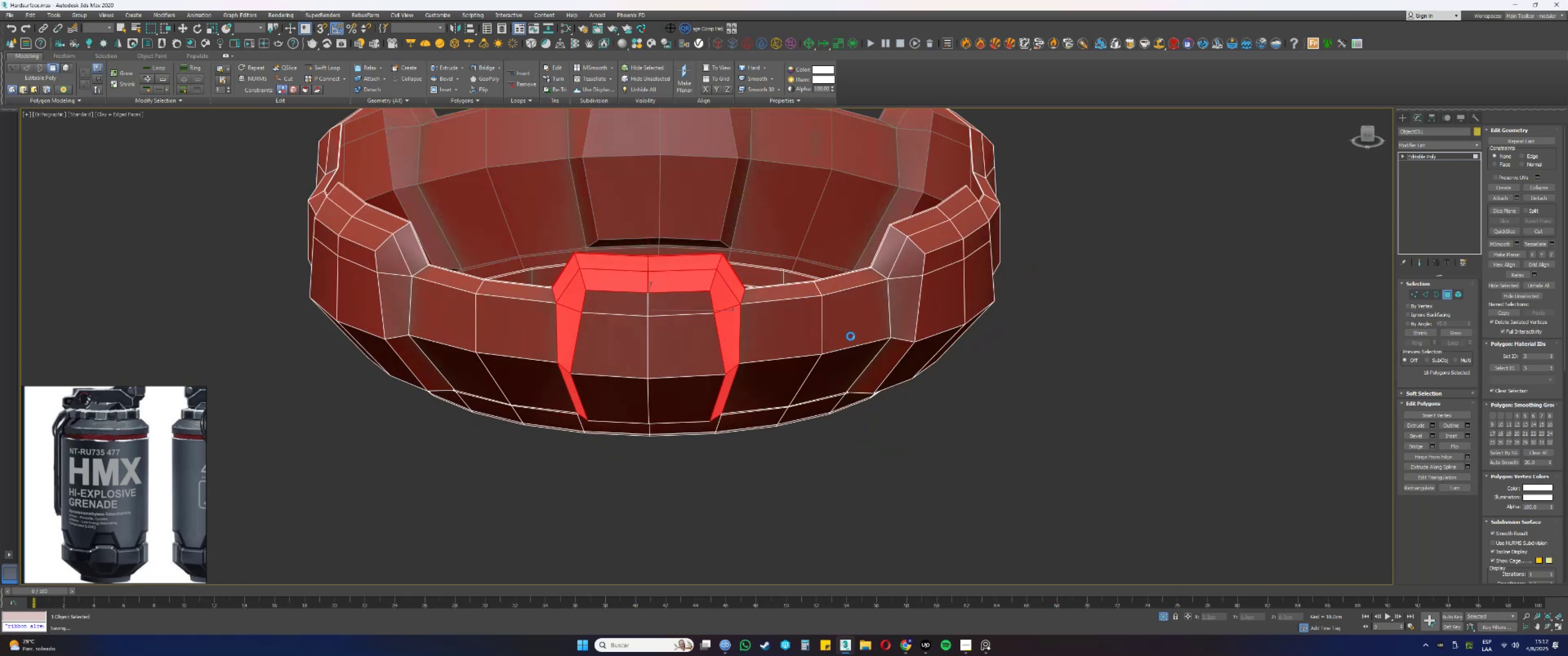 
wait(6.81)
 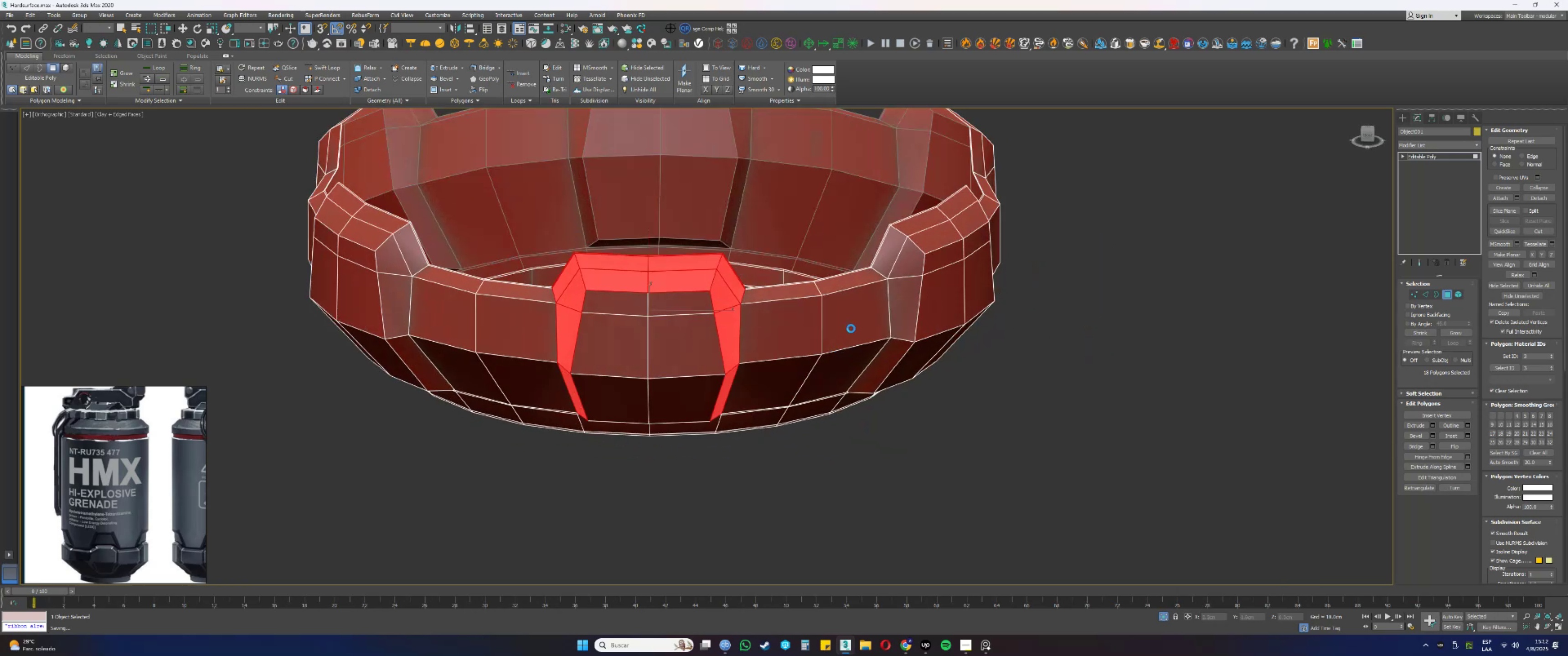 
key(F3)
 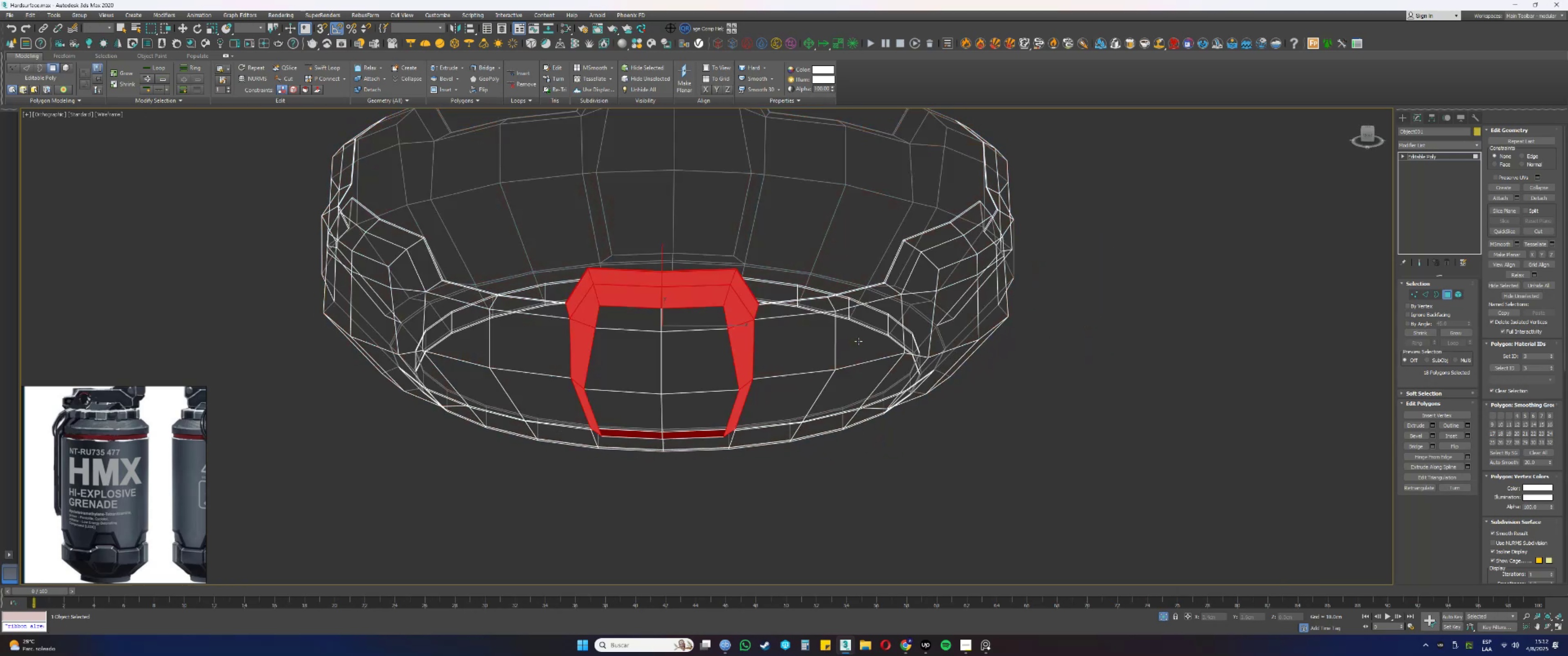 
key(F3)
 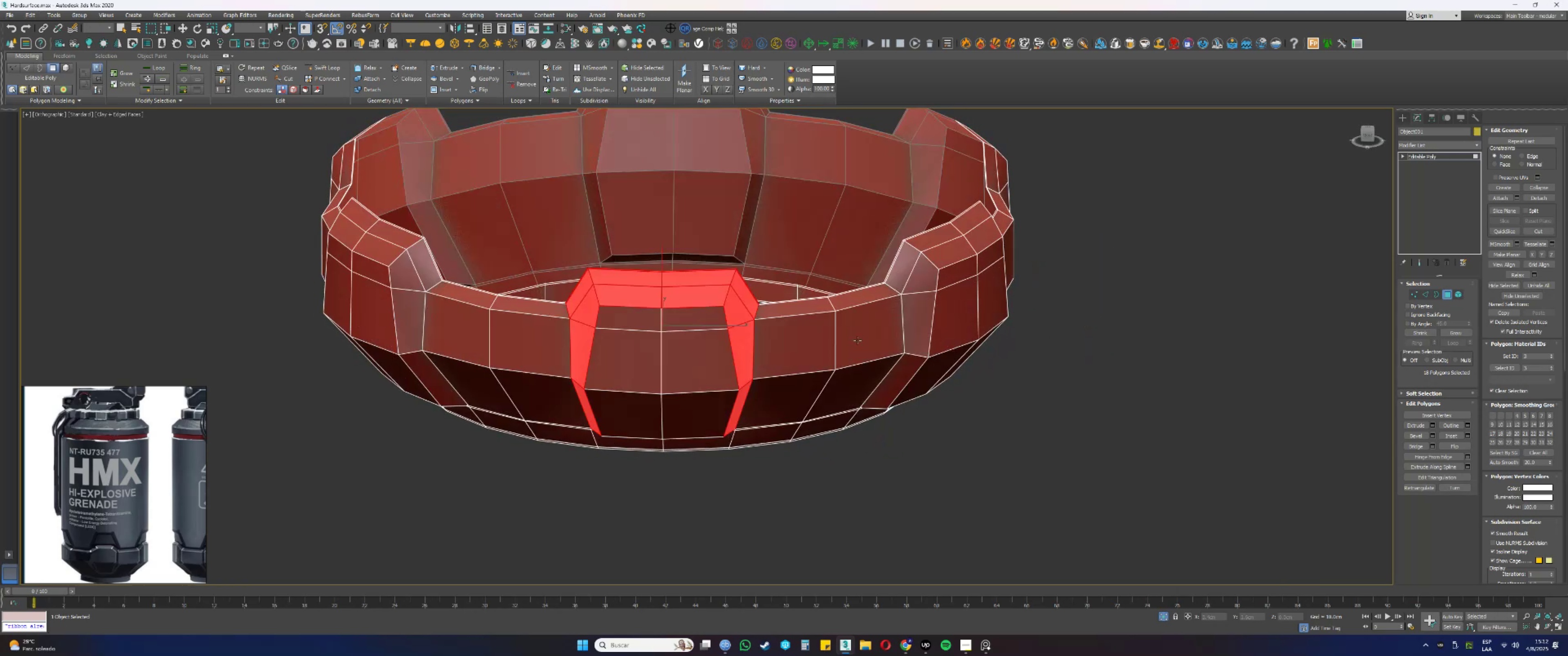 
key(F4)
 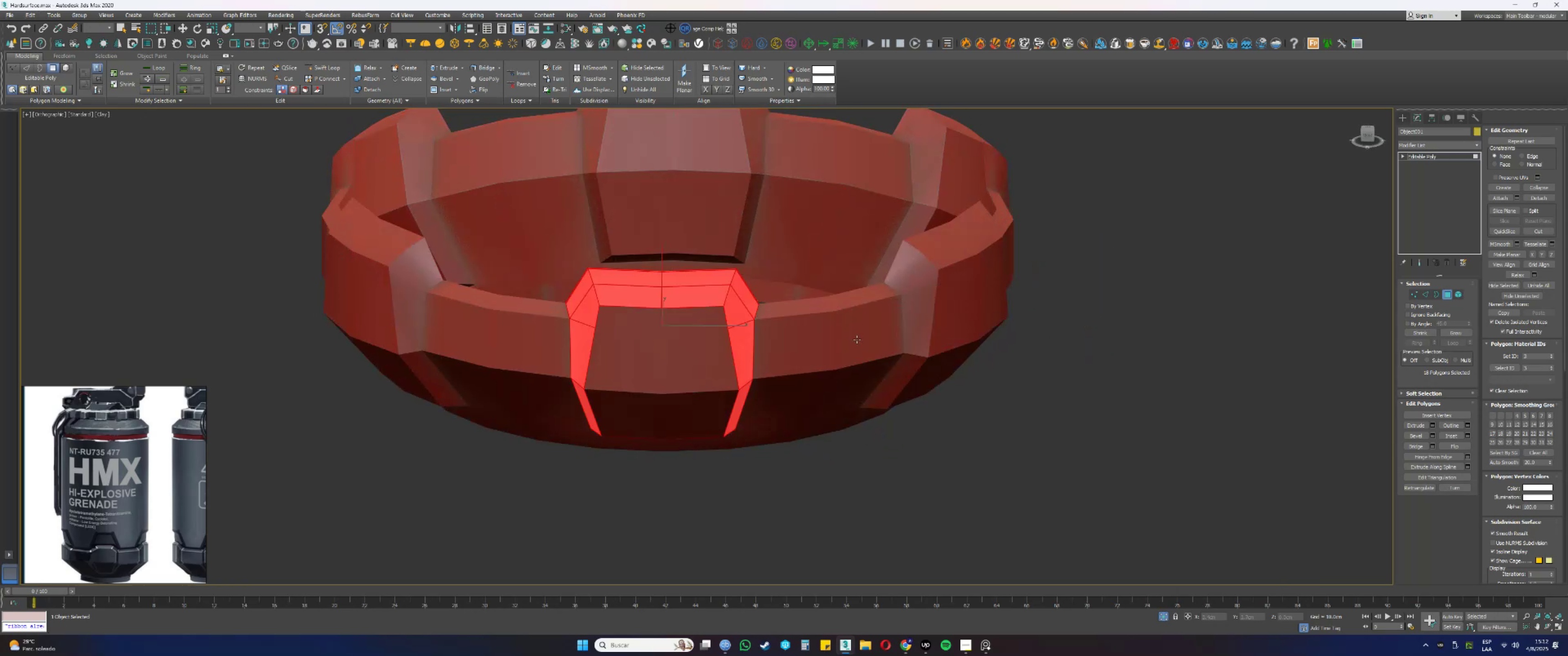 
key(4)
 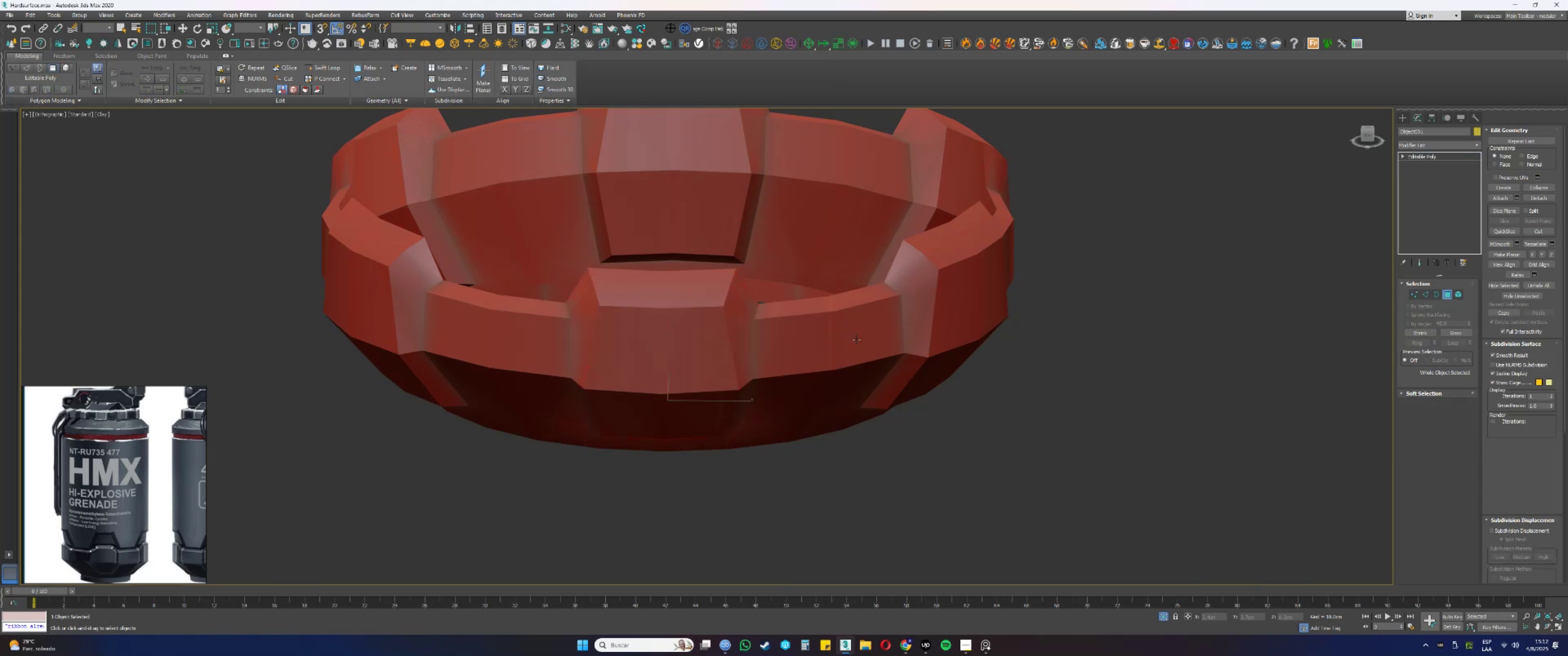 
key(F3)
 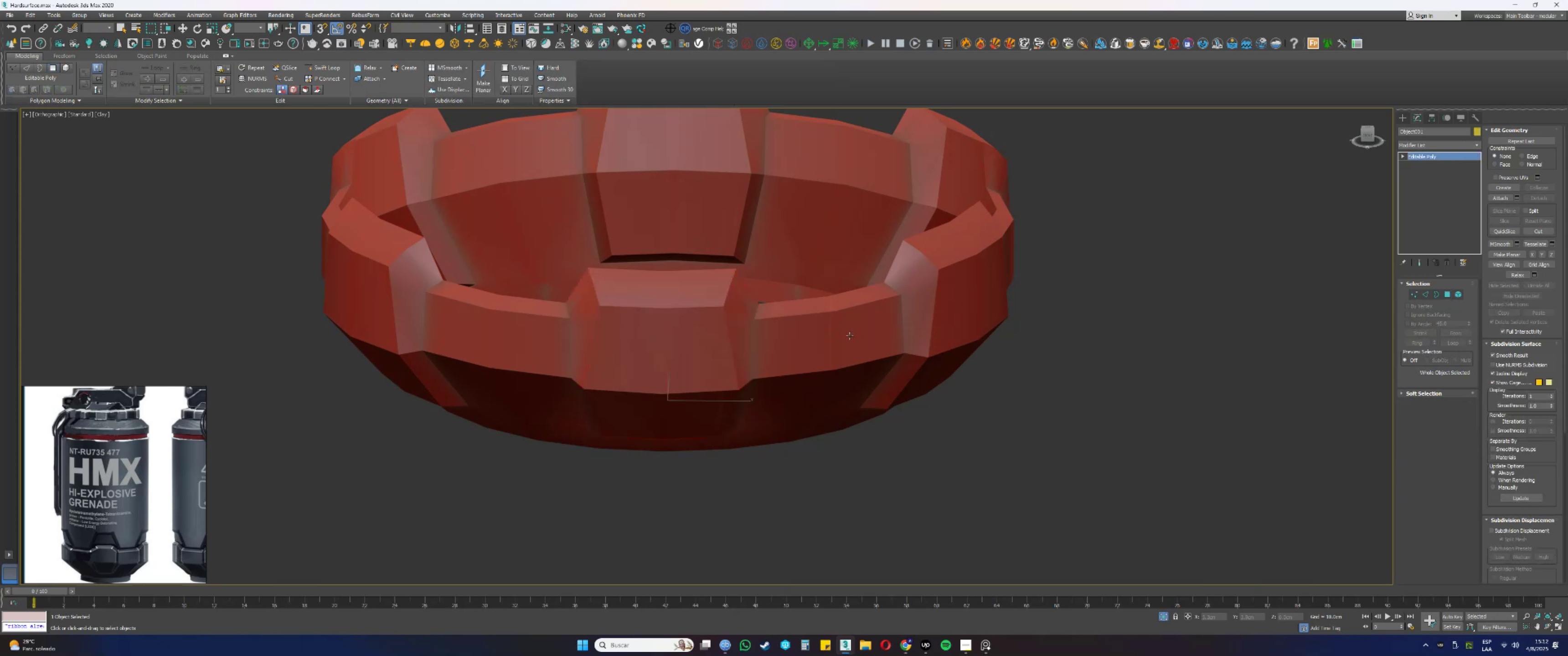 
key(F3)
 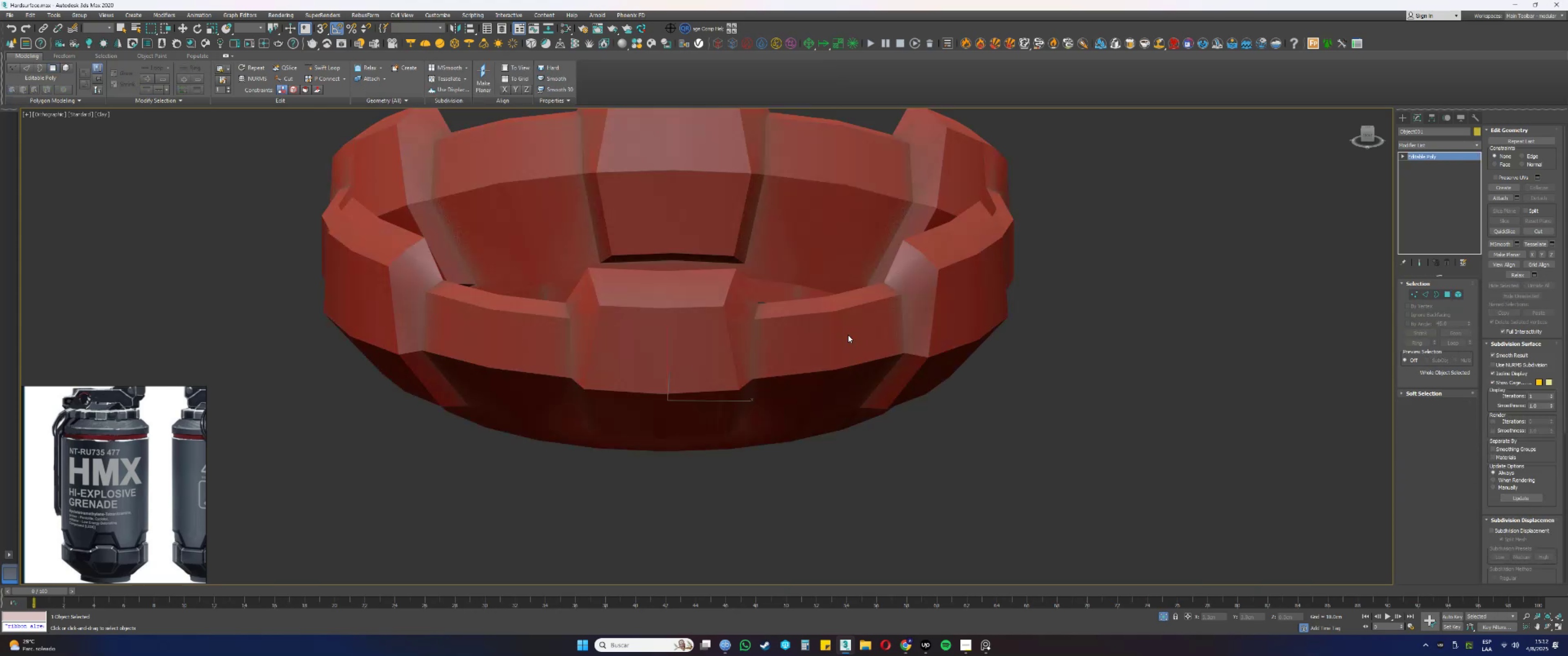 
key(F4)
 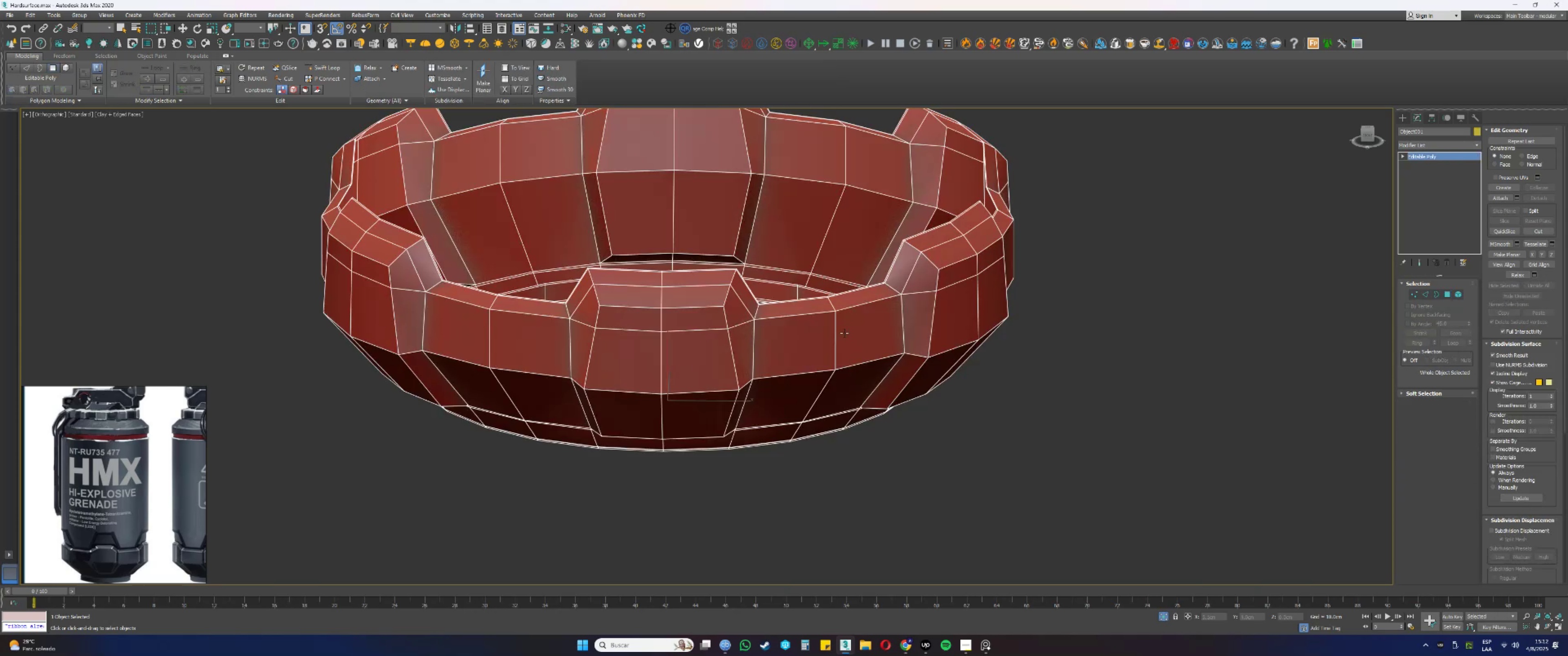 
key(F4)
 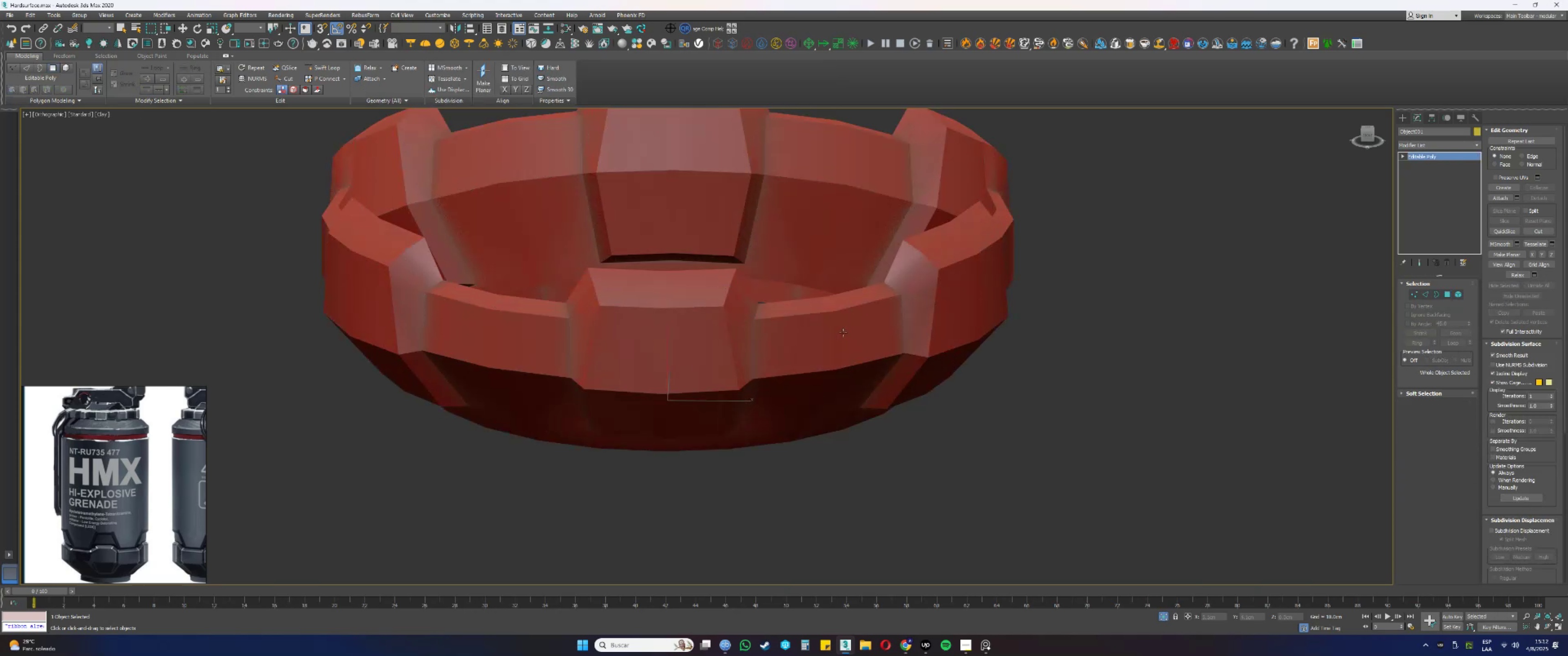 
hold_key(key=AltLeft, duration=0.66)
 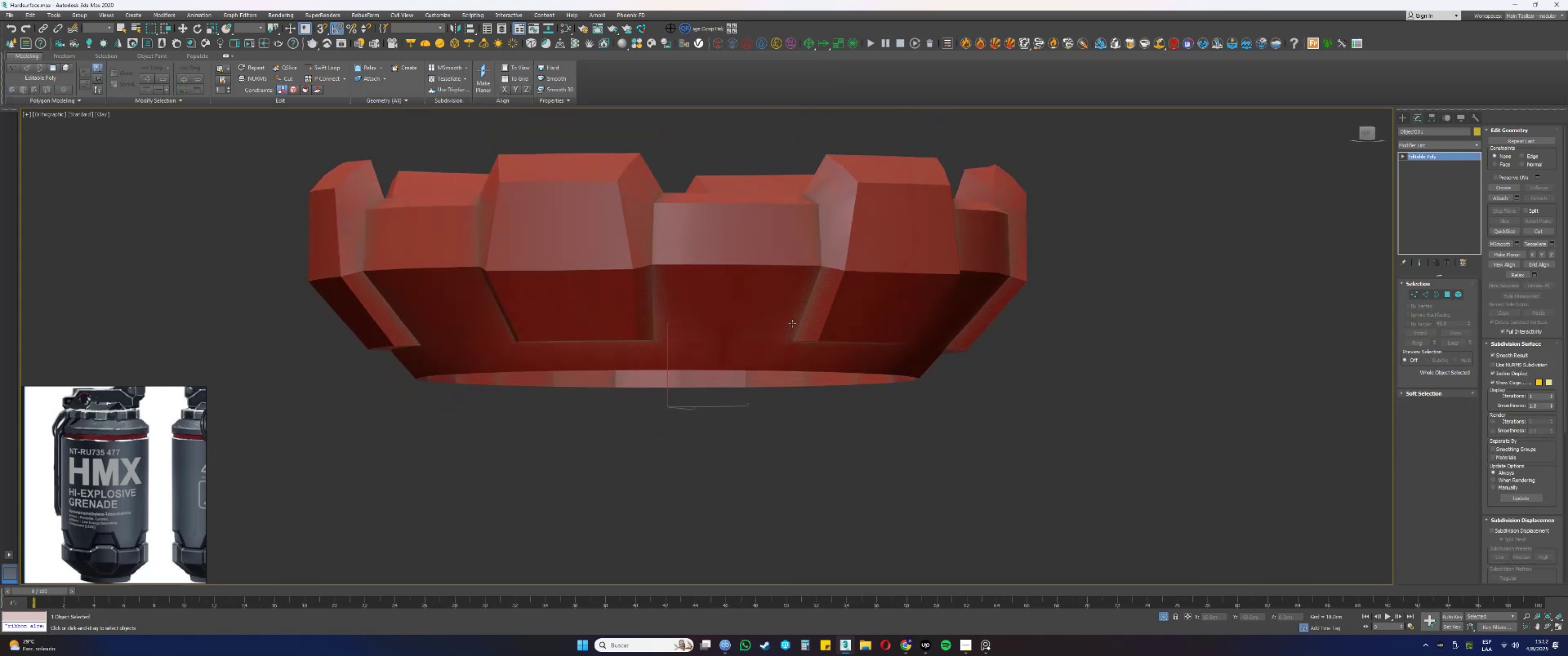 
hold_key(key=AltLeft, duration=0.94)
 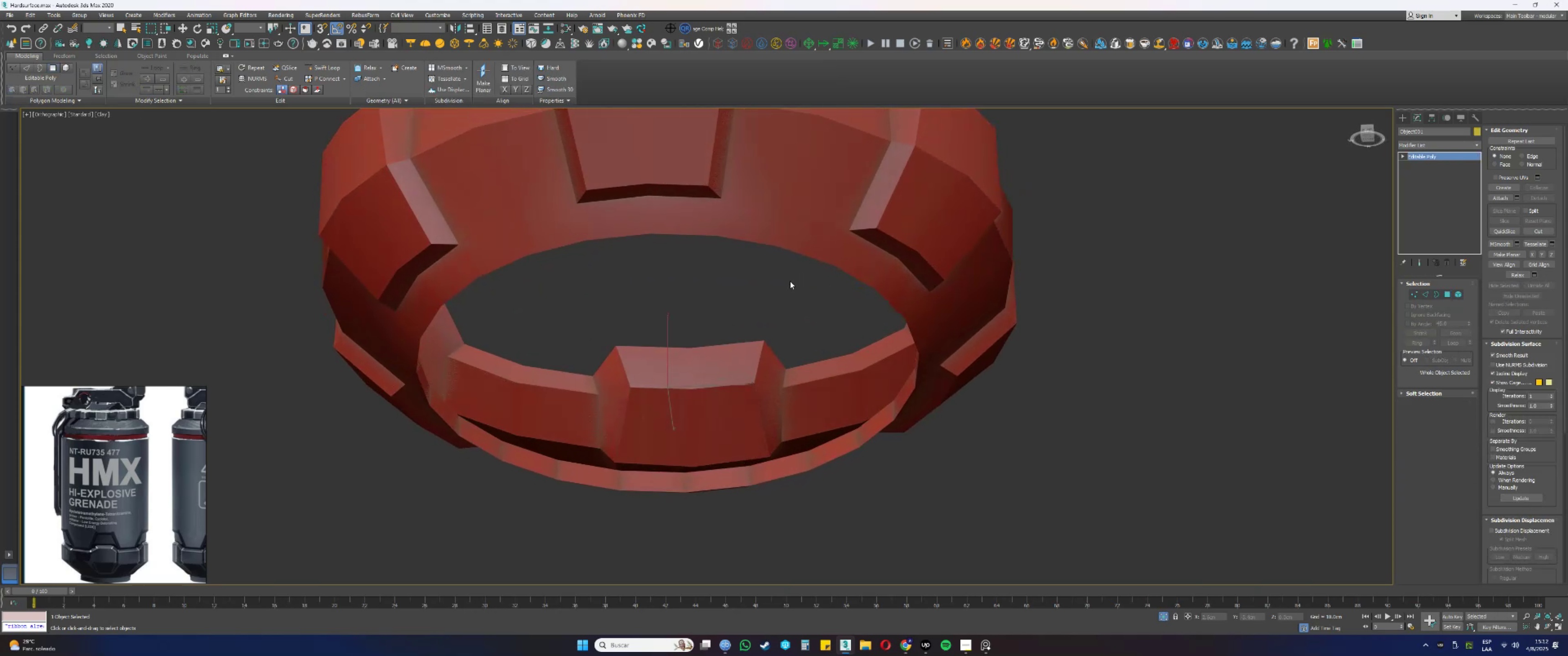 
key(F4)
 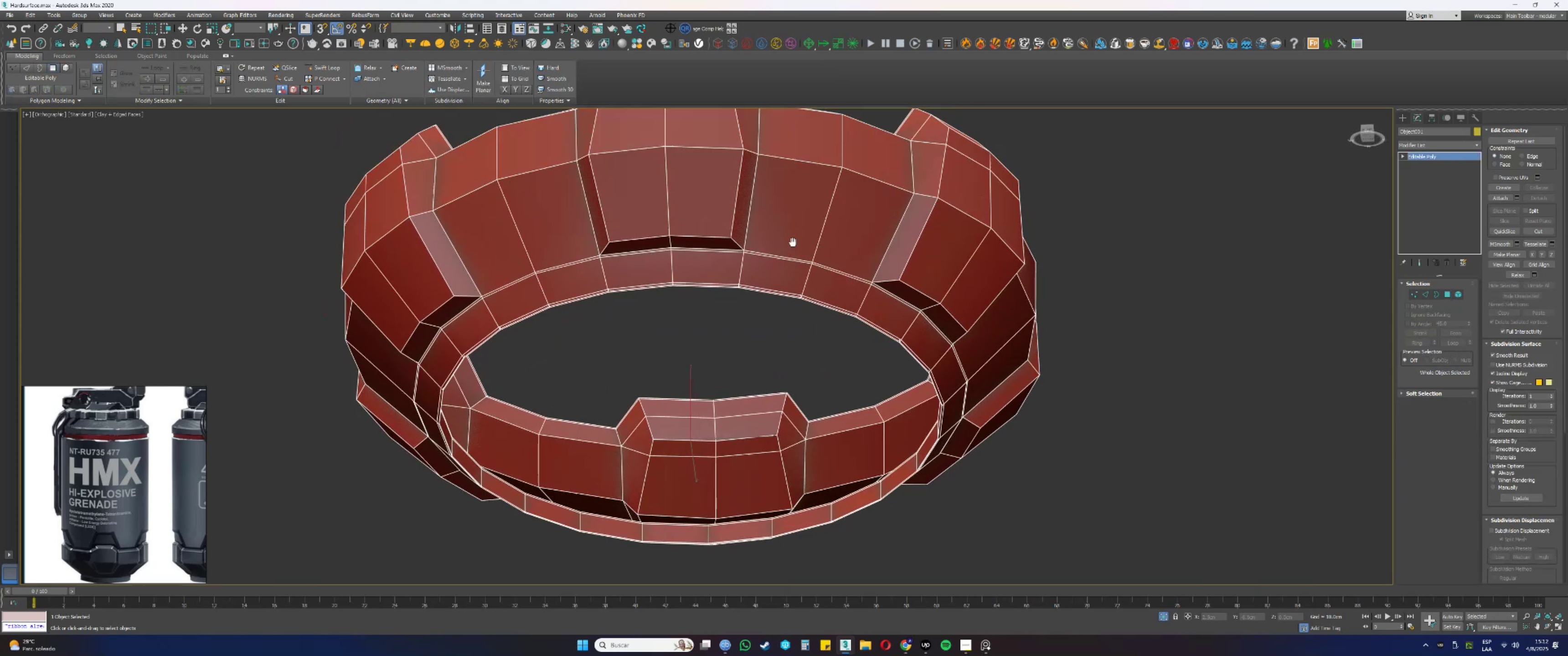 
hold_key(key=AltLeft, duration=0.3)
 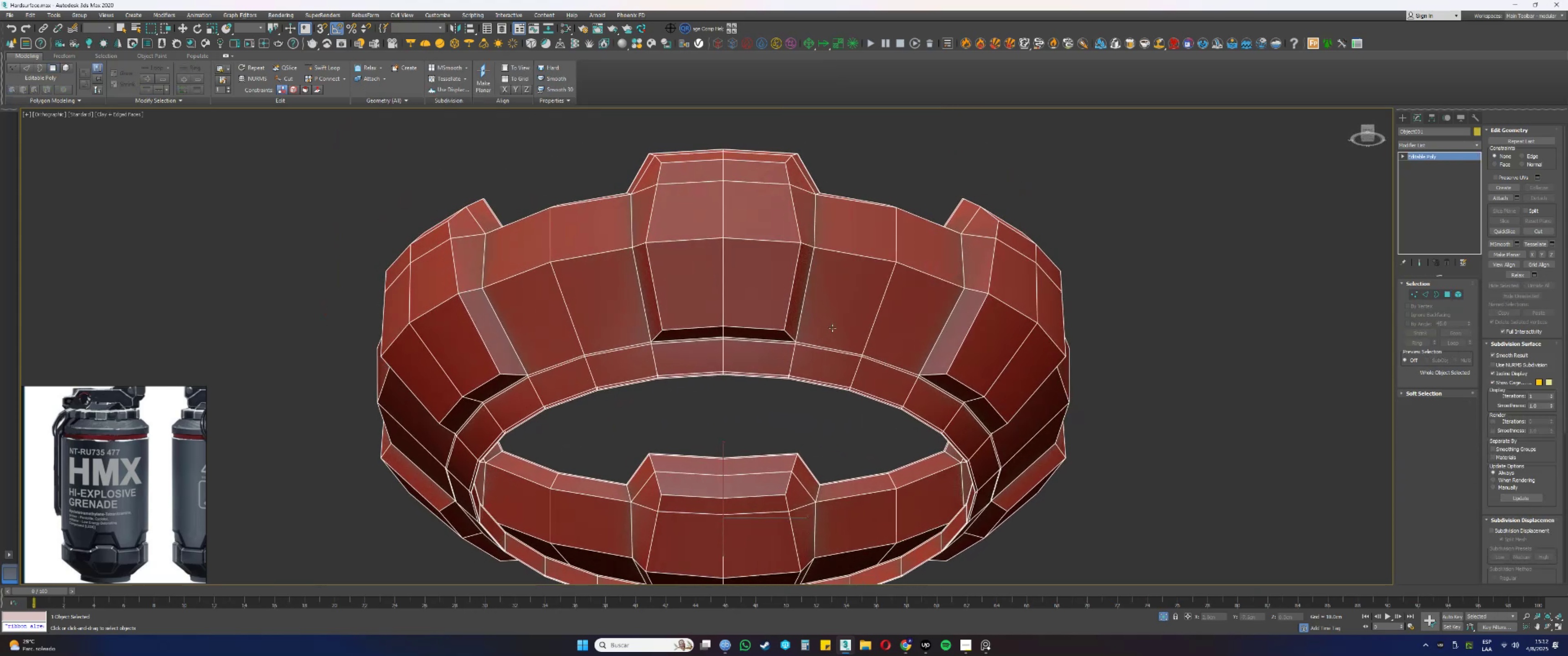 
hold_key(key=AltLeft, duration=0.59)
 